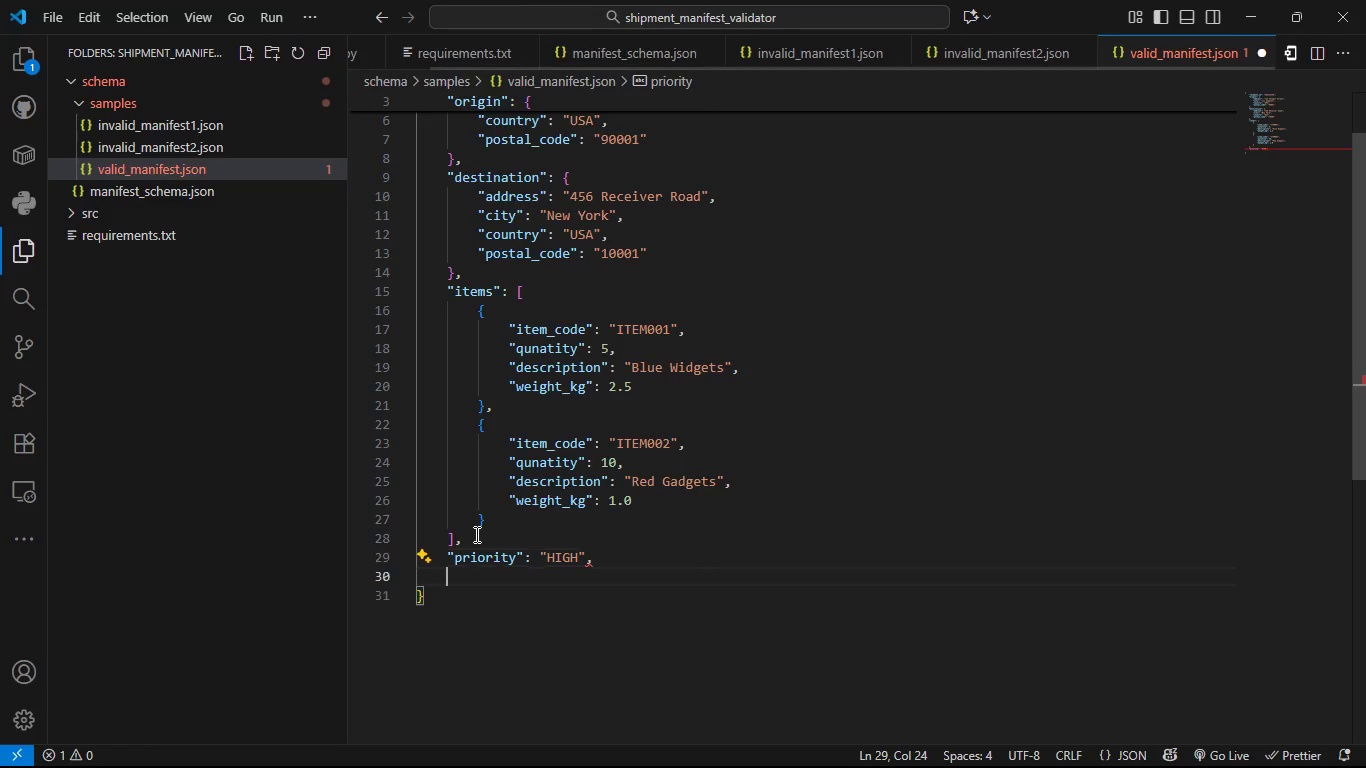 
key(Enter)
 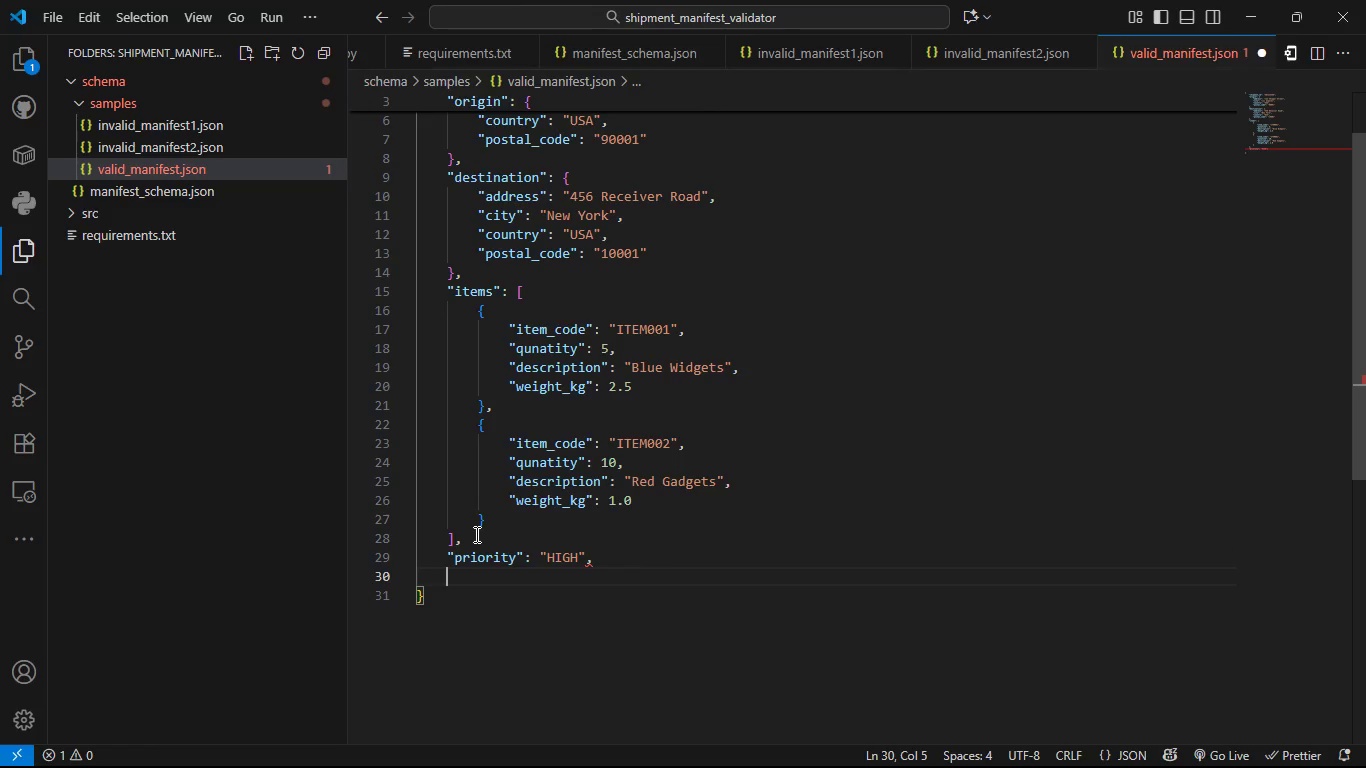 
type("notes)
 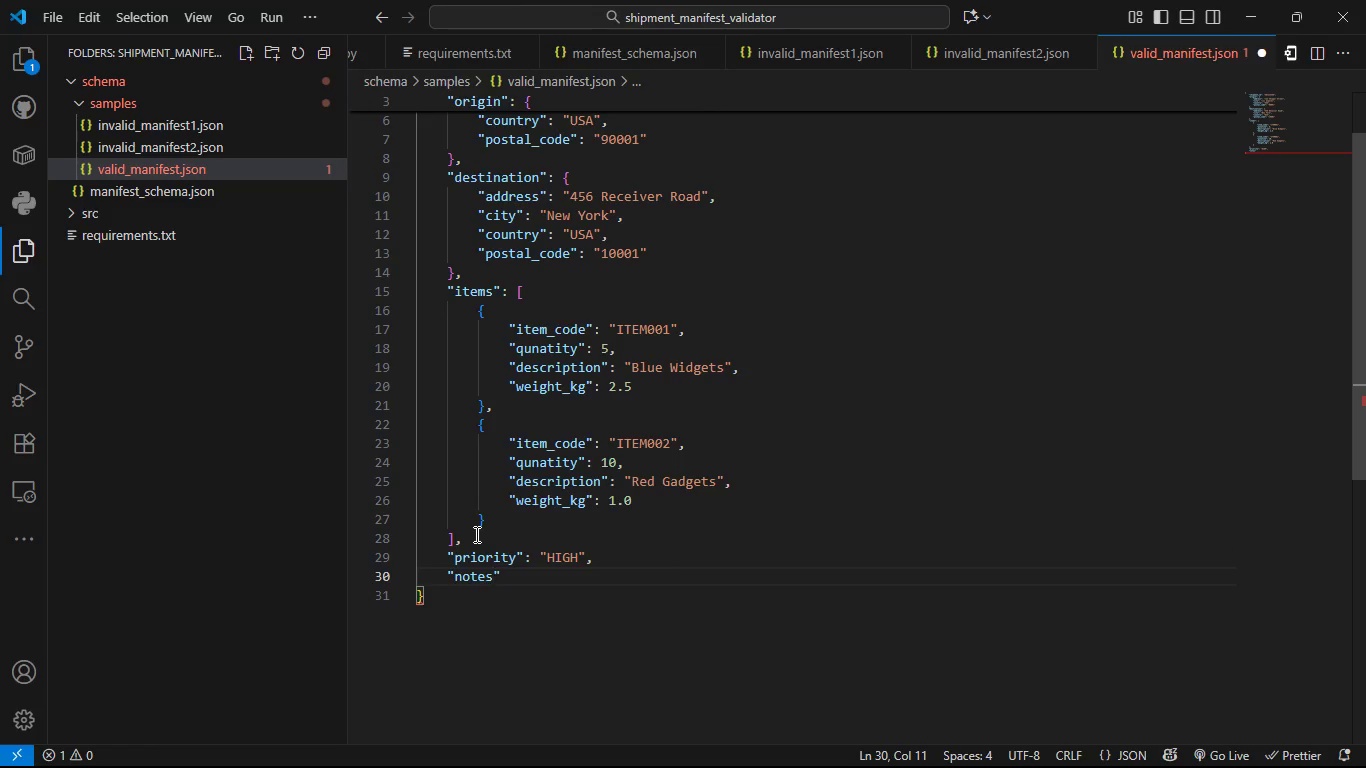 
key(ArrowRight)
 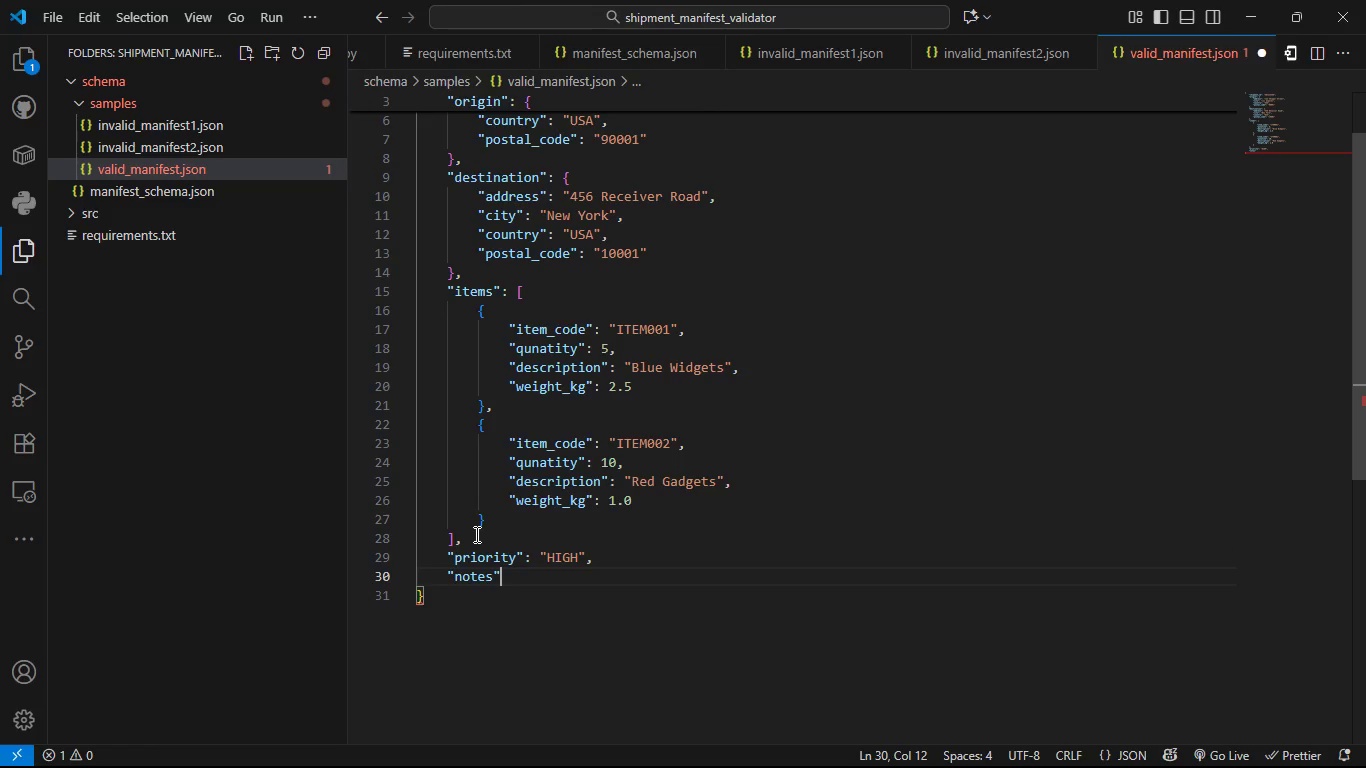 
type(: "Handle)
 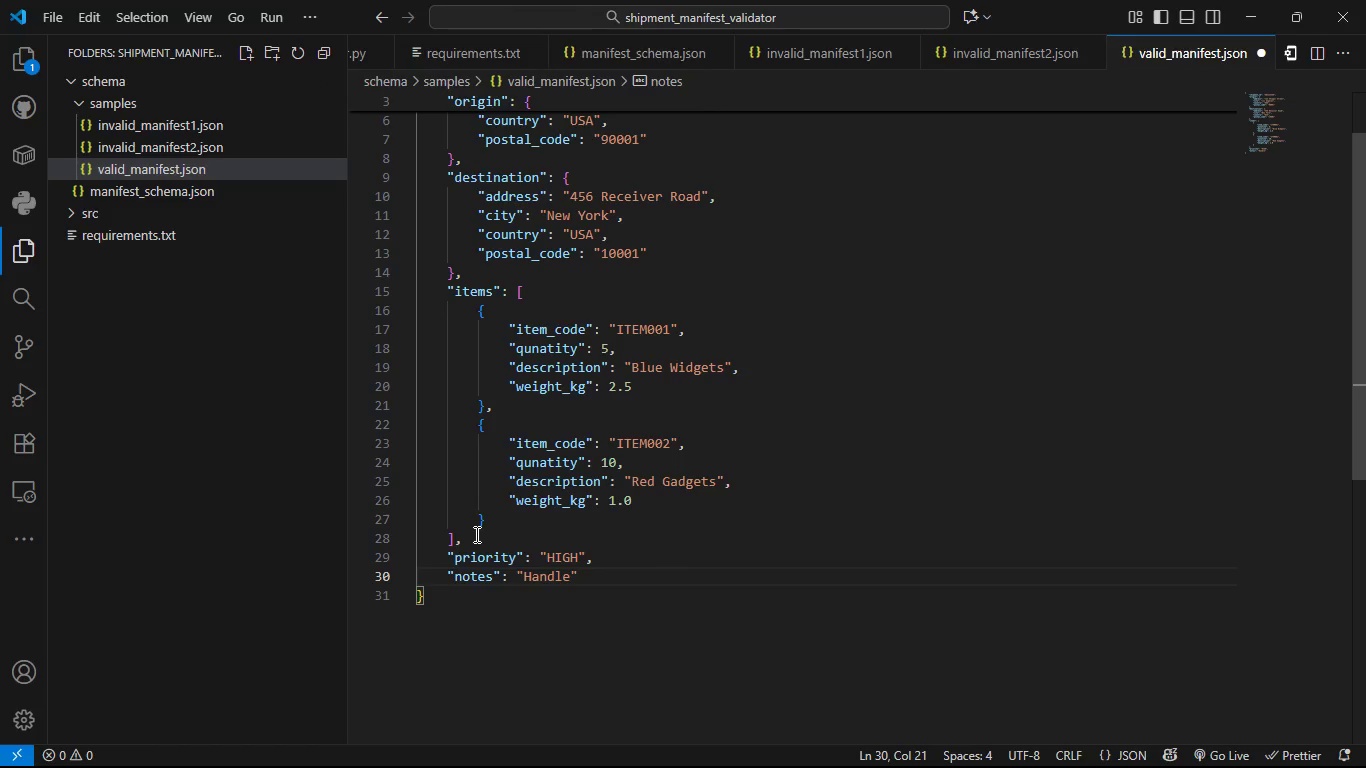 
type( with care)
 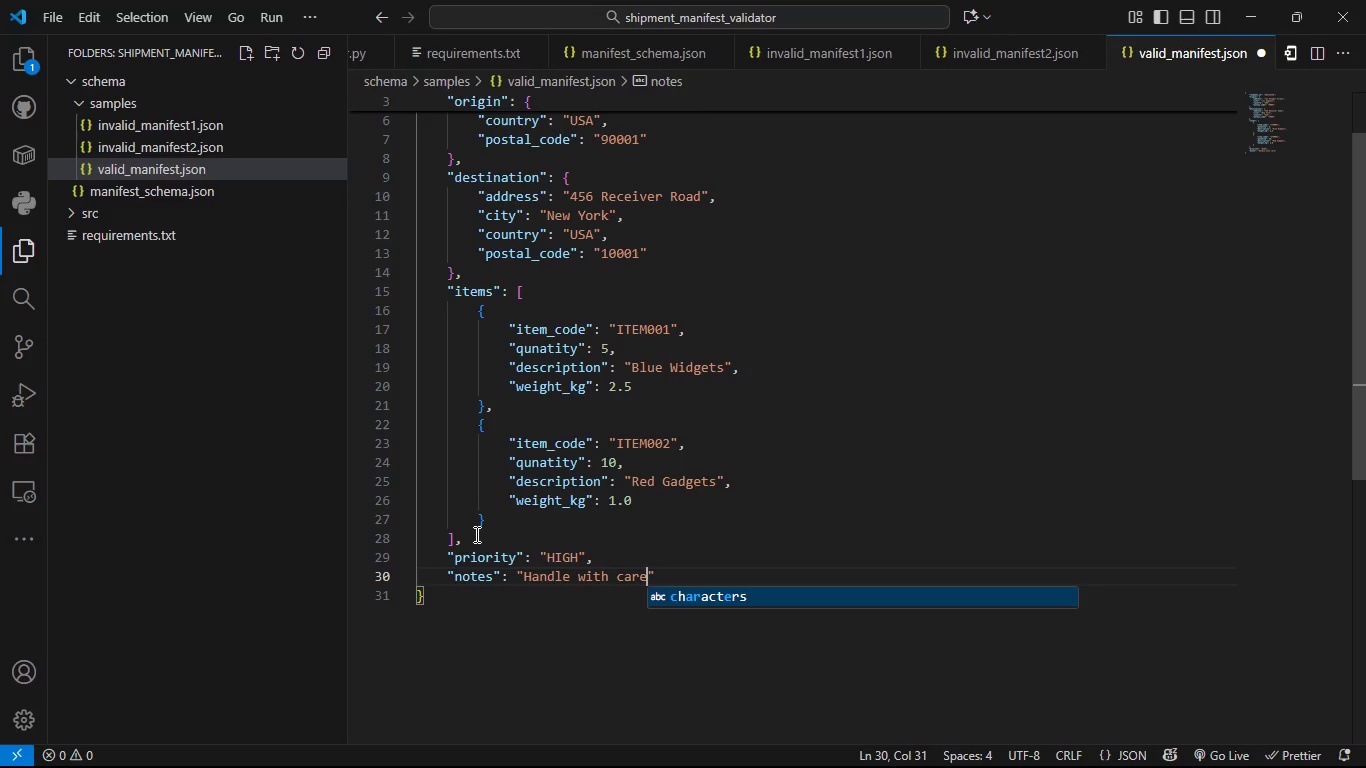 
key(Control+S)
 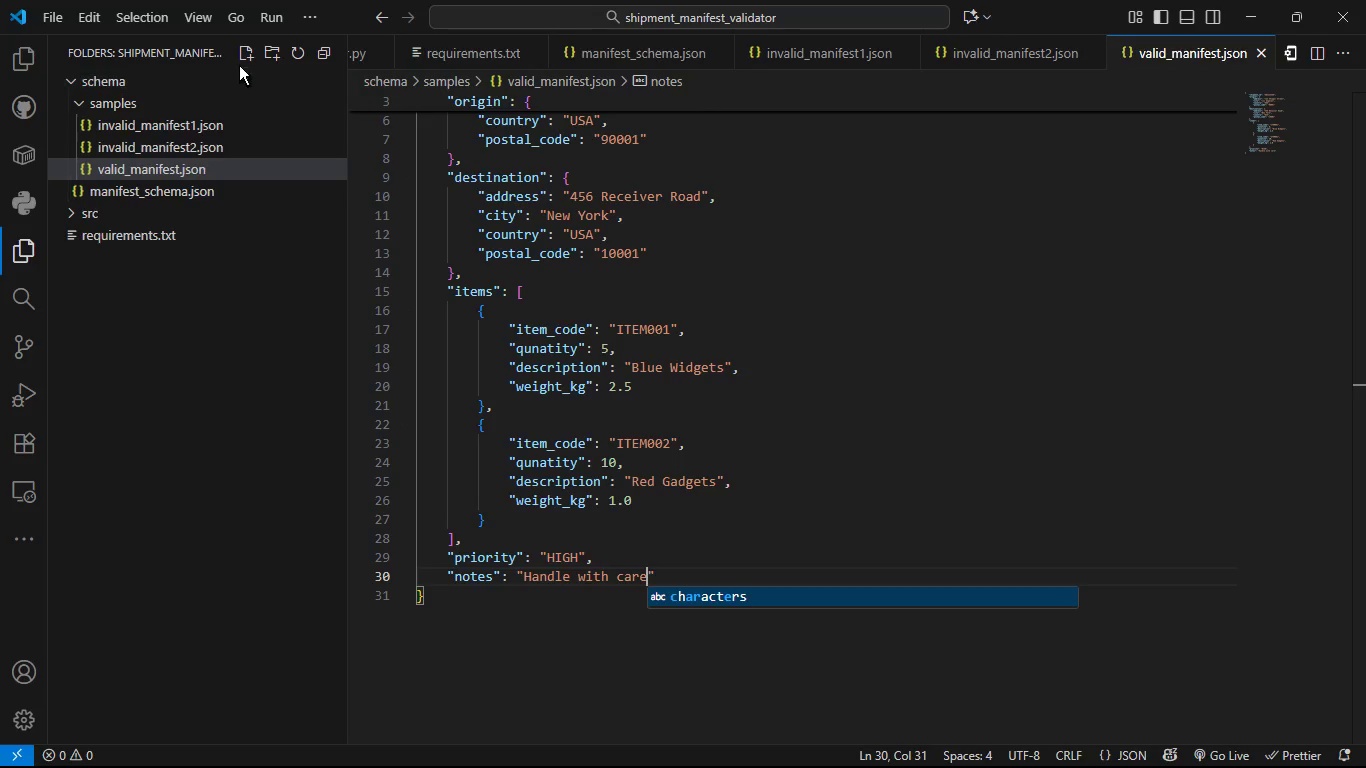 
left_click([241, 59])
 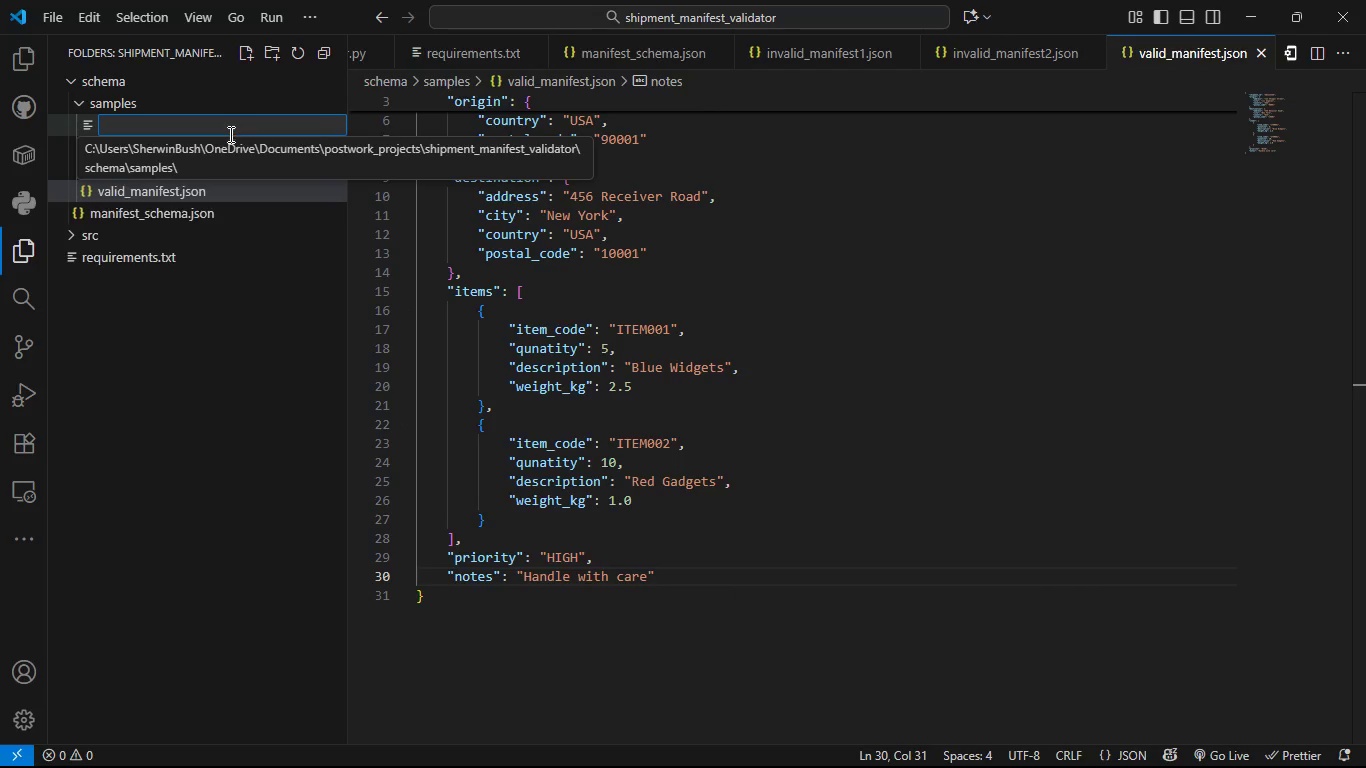 
type(valid )
key(Backspace)
type(_manifest)
 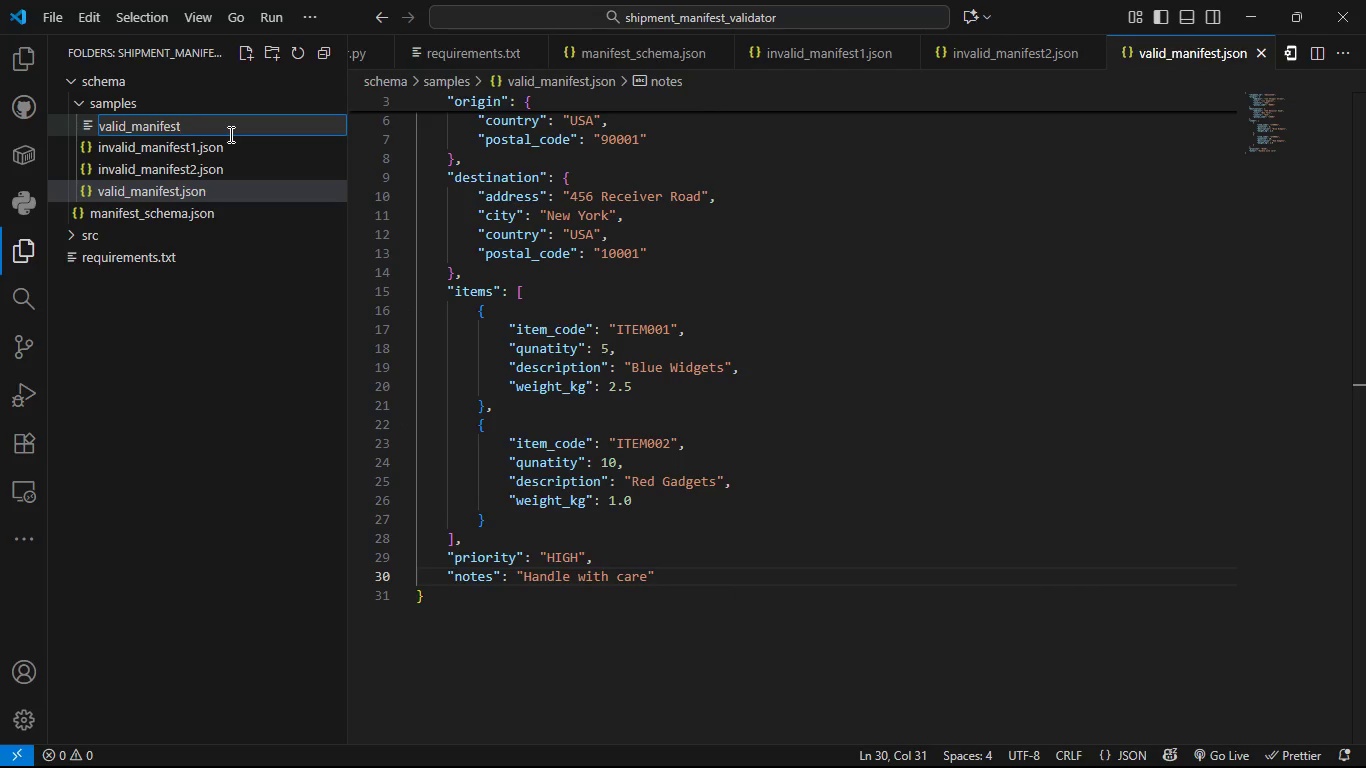 
type(2.json)
 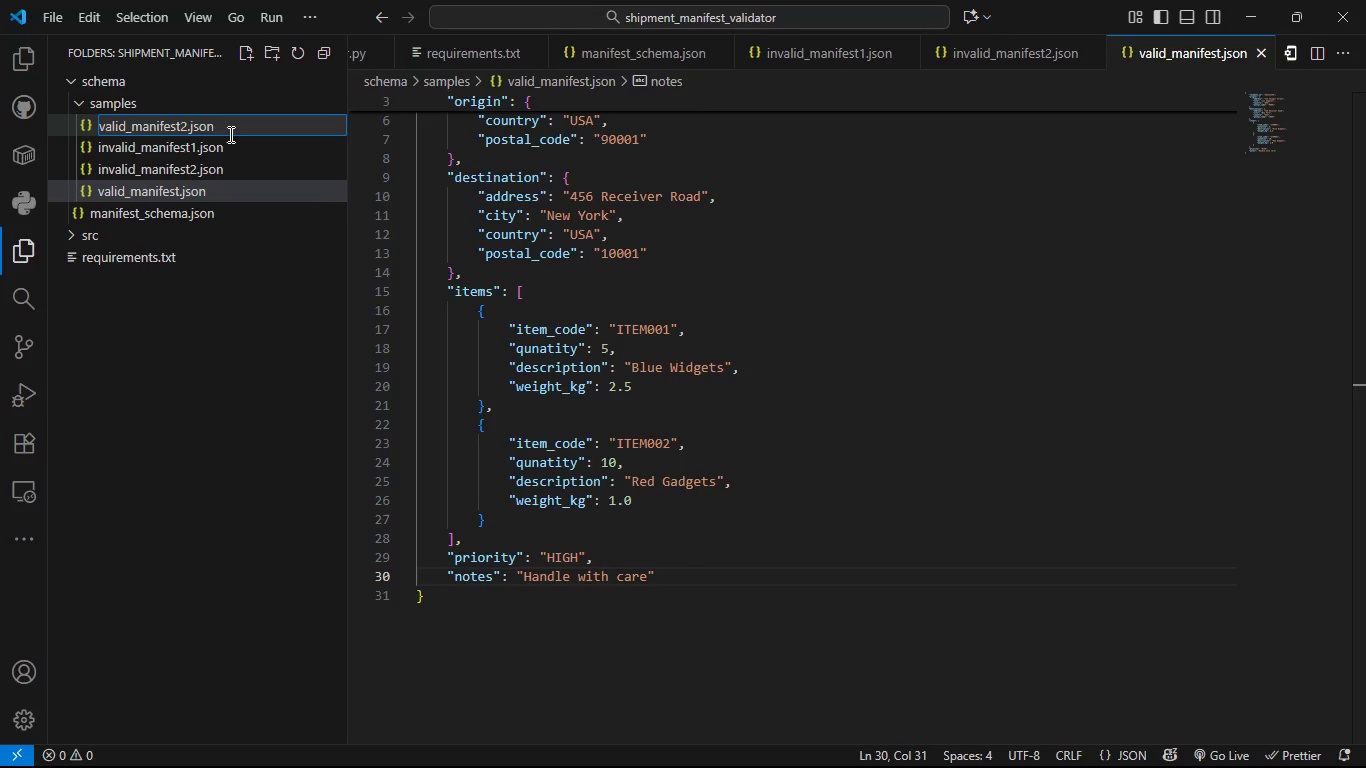 
key(Enter)
 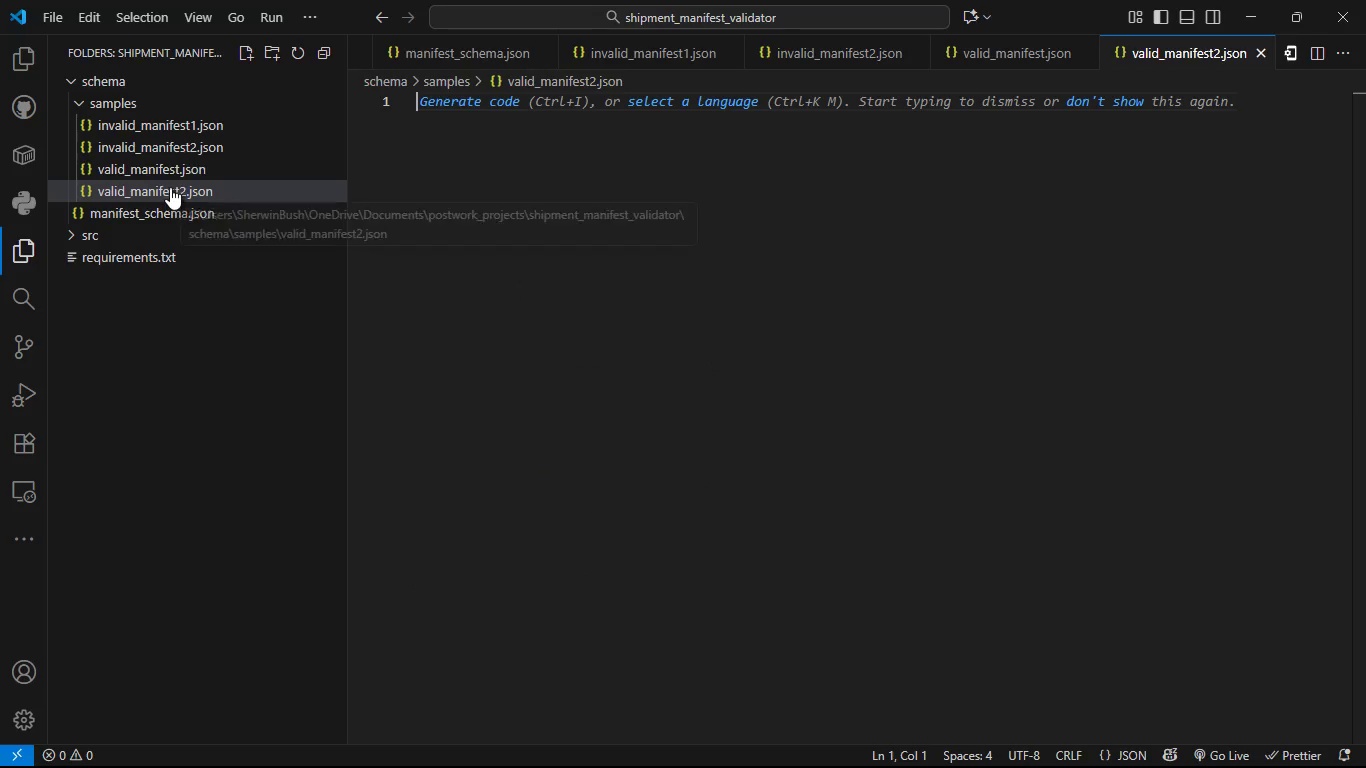 
right_click([169, 176])
 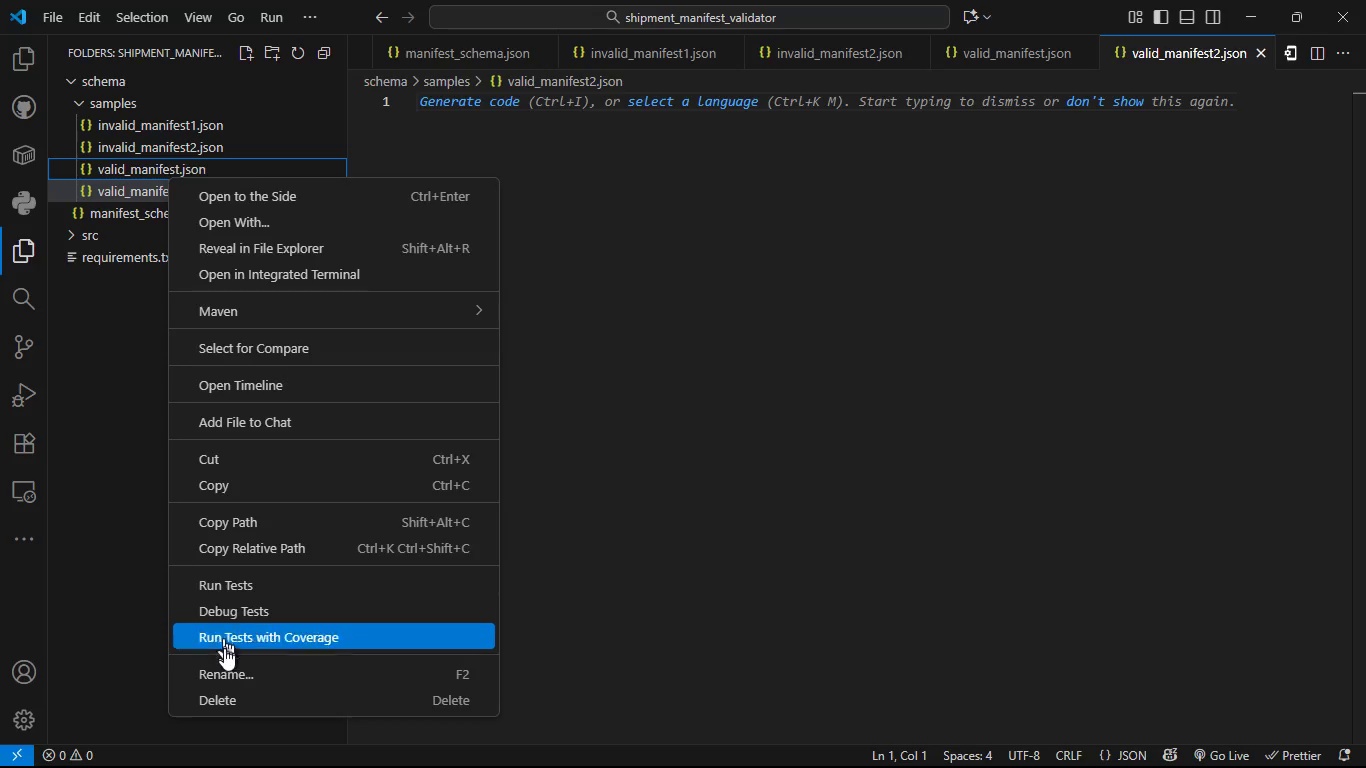 
left_click([227, 669])
 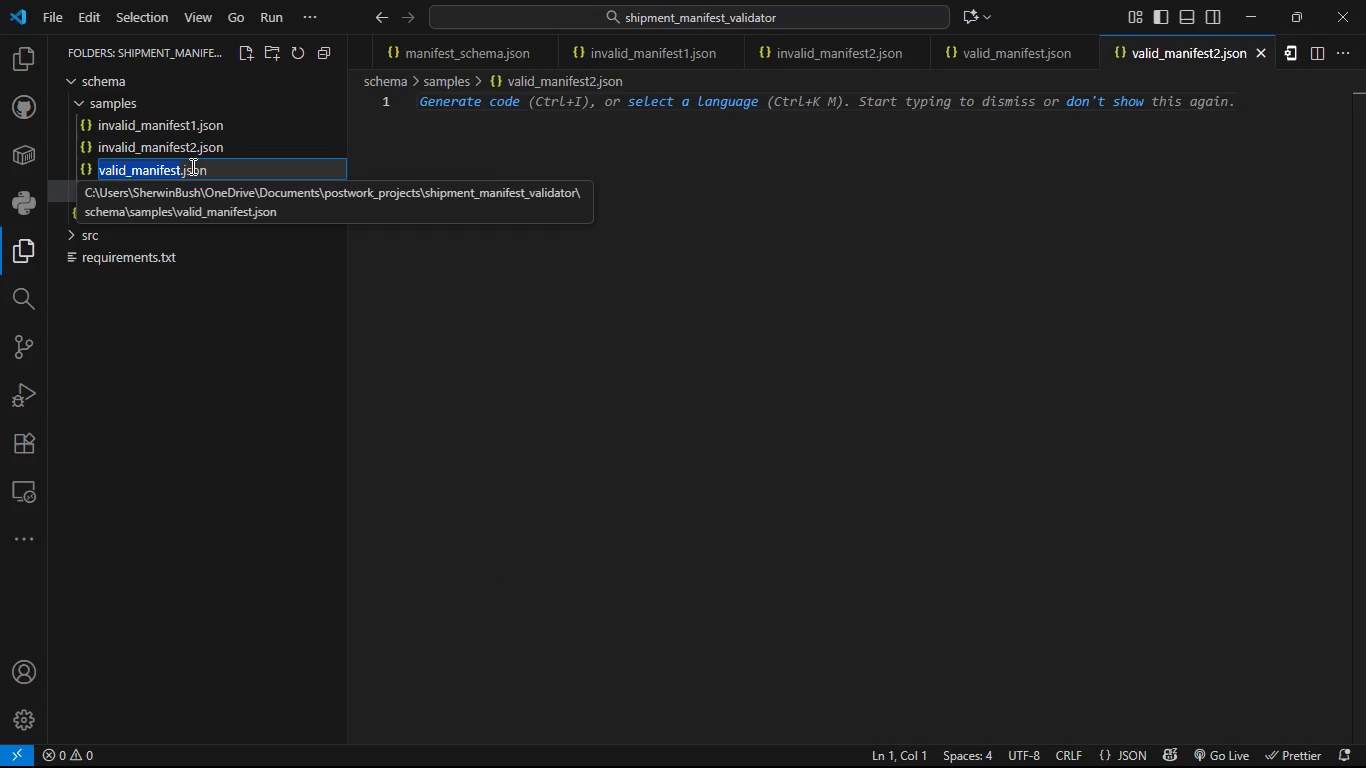 
left_click([191, 166])
 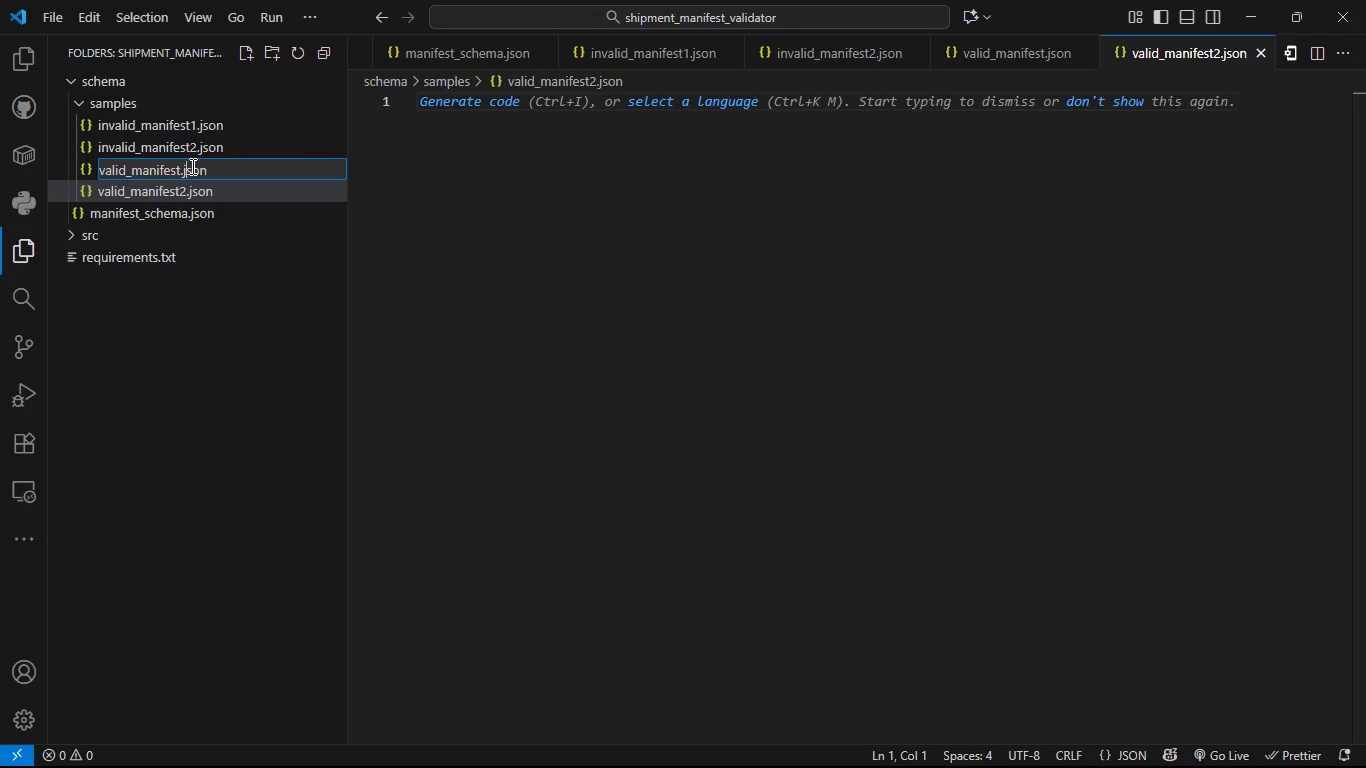 
key(ArrowLeft)
 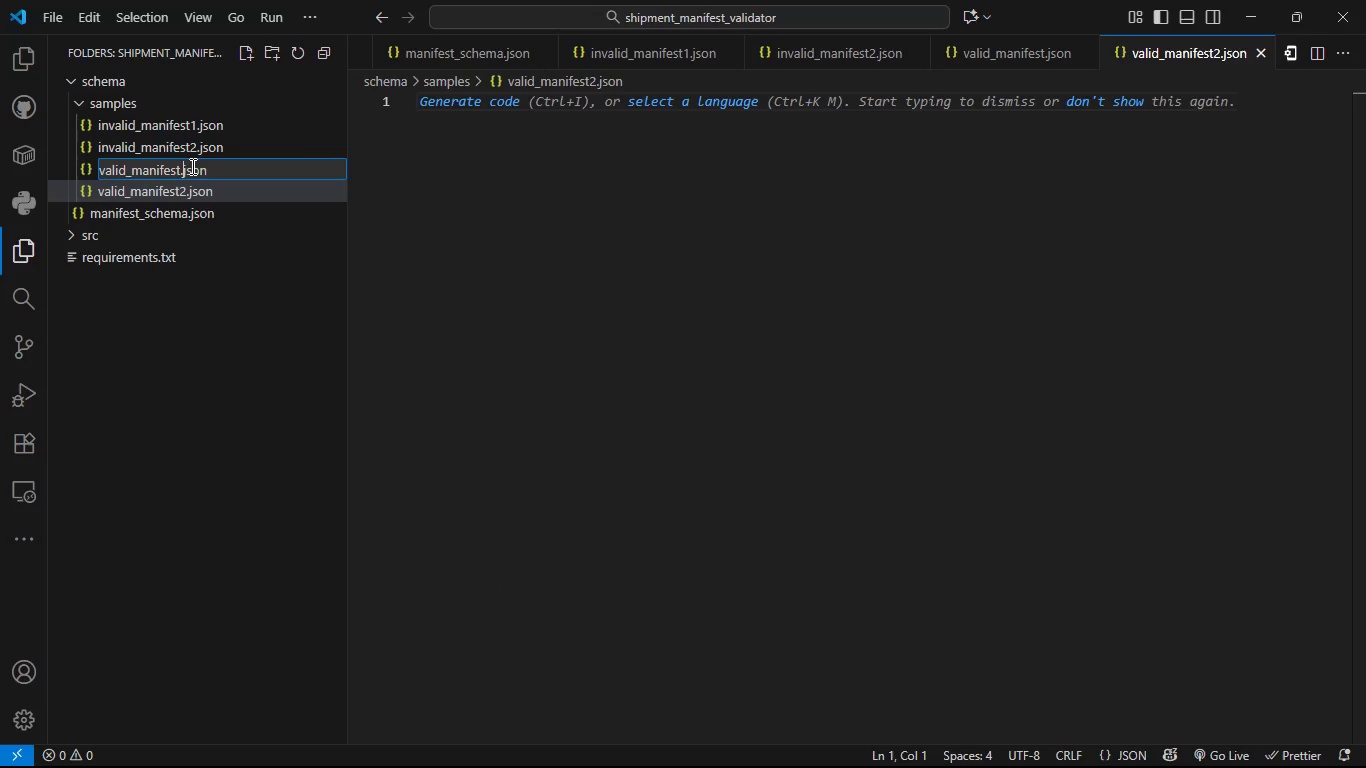 
key(ArrowLeft)
 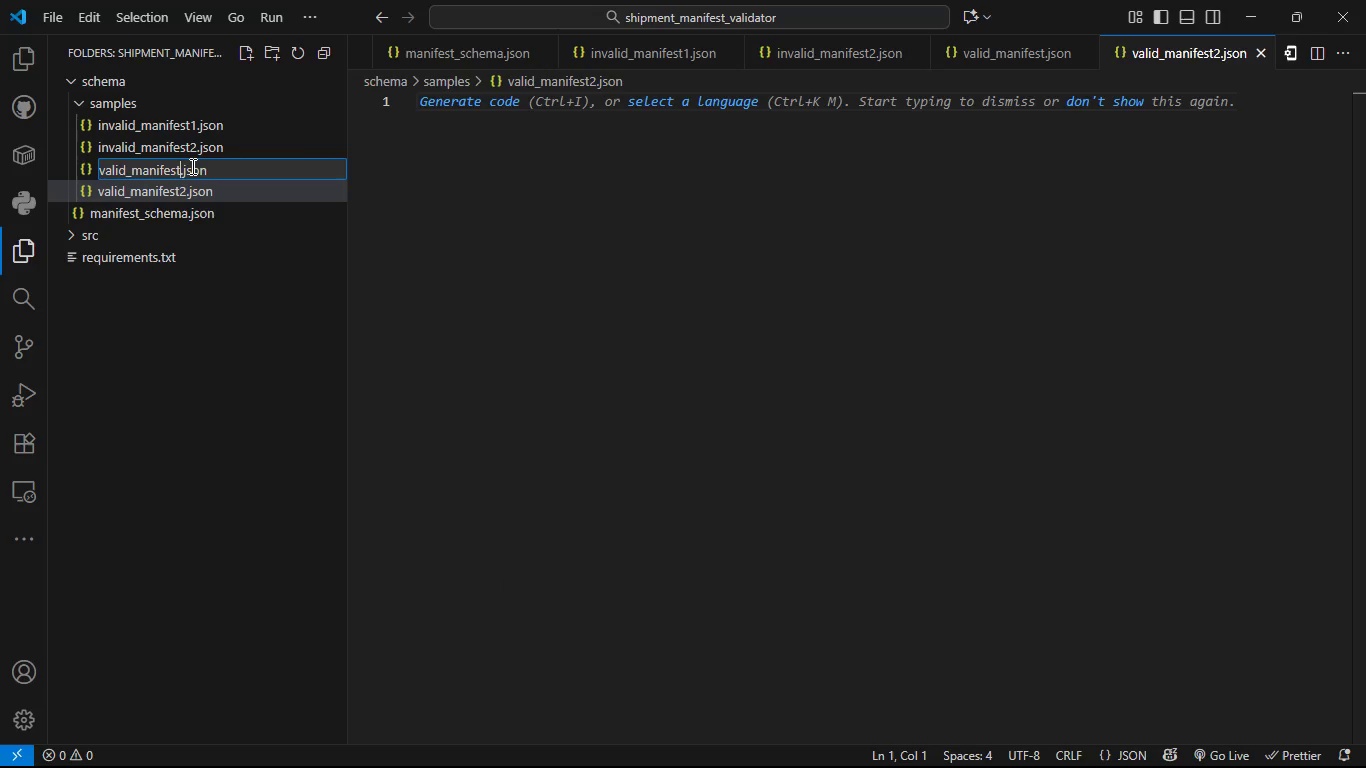 
key(ArrowLeft)
 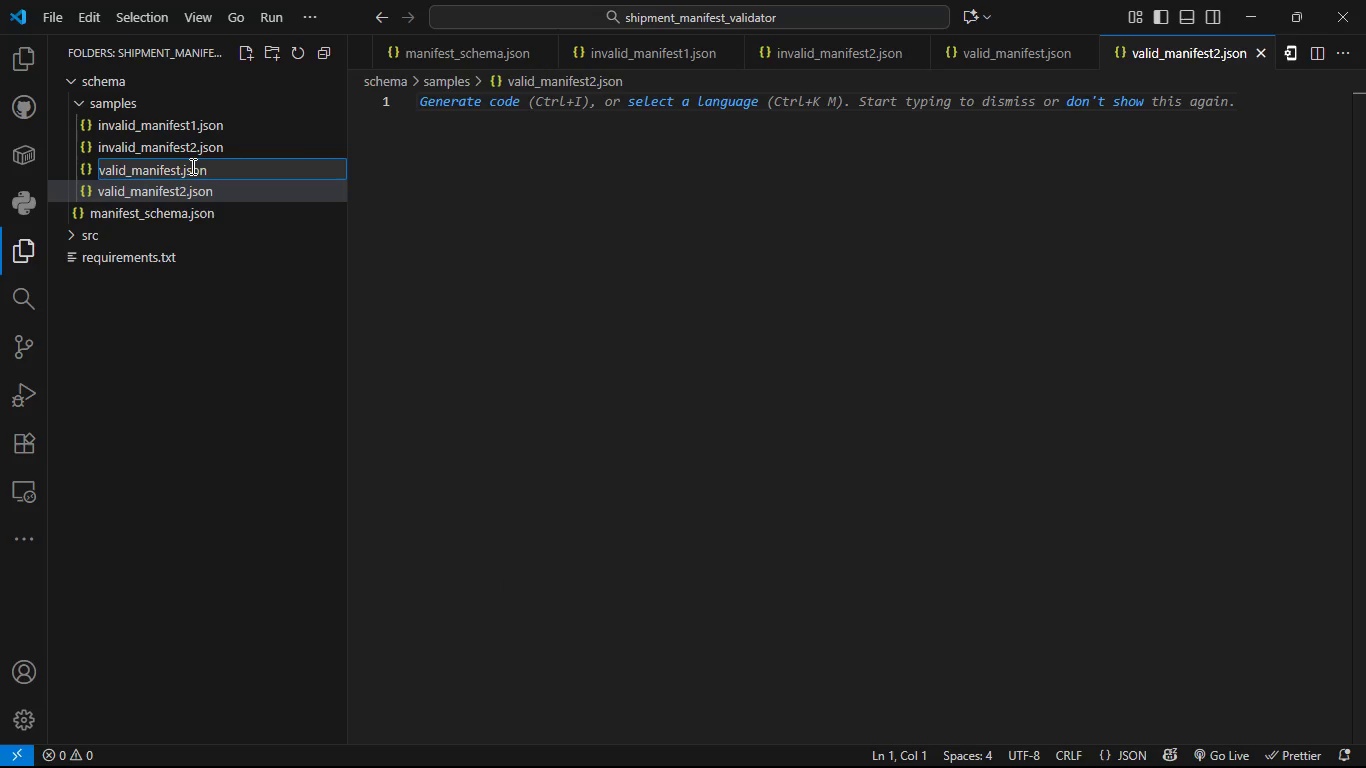 
key(1)
 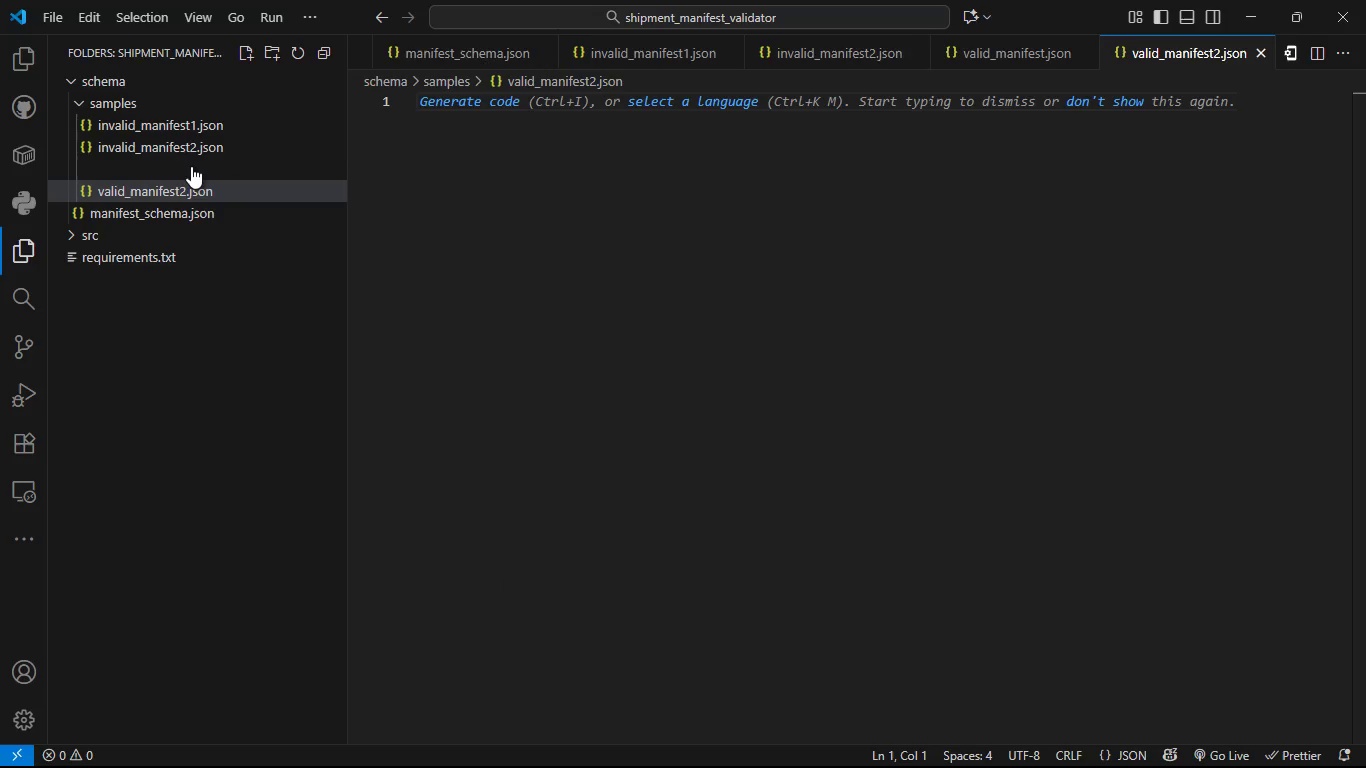 
key(Enter)
 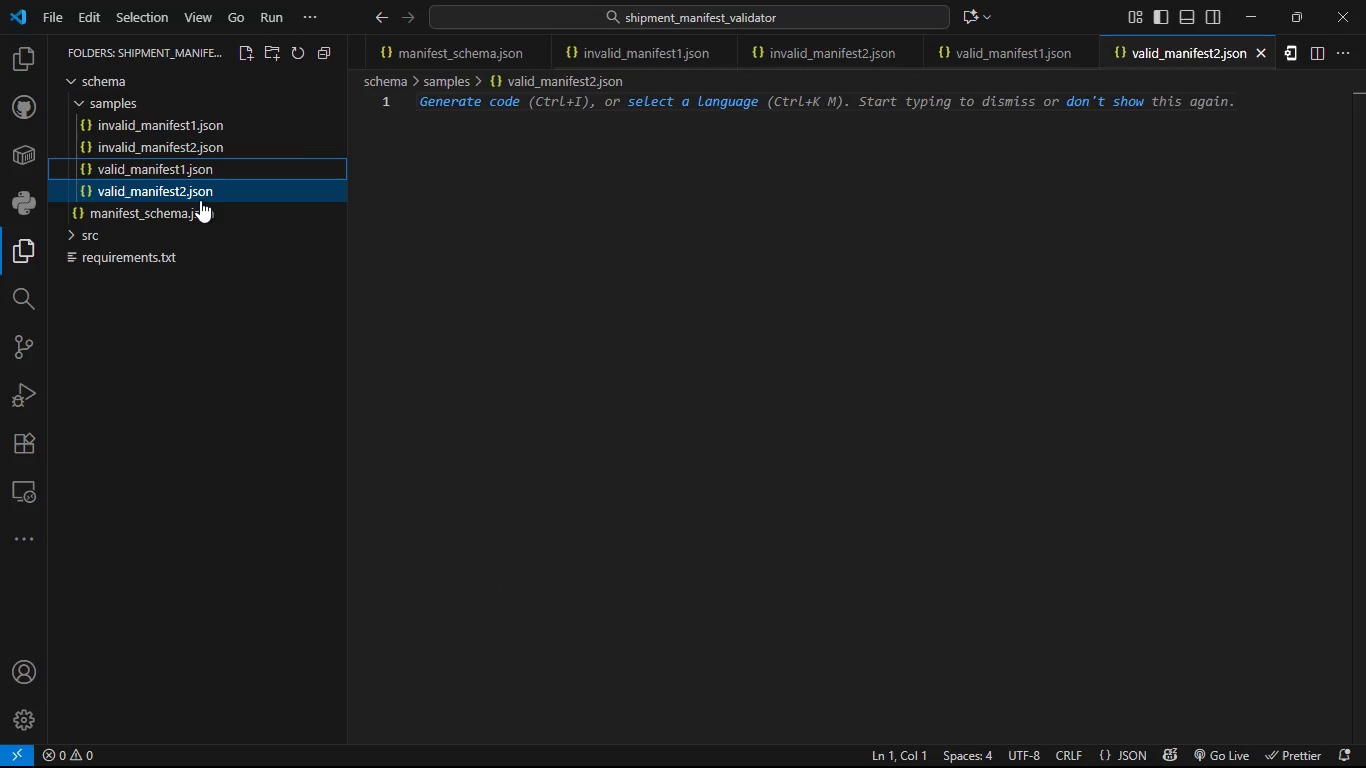 
left_click([200, 200])
 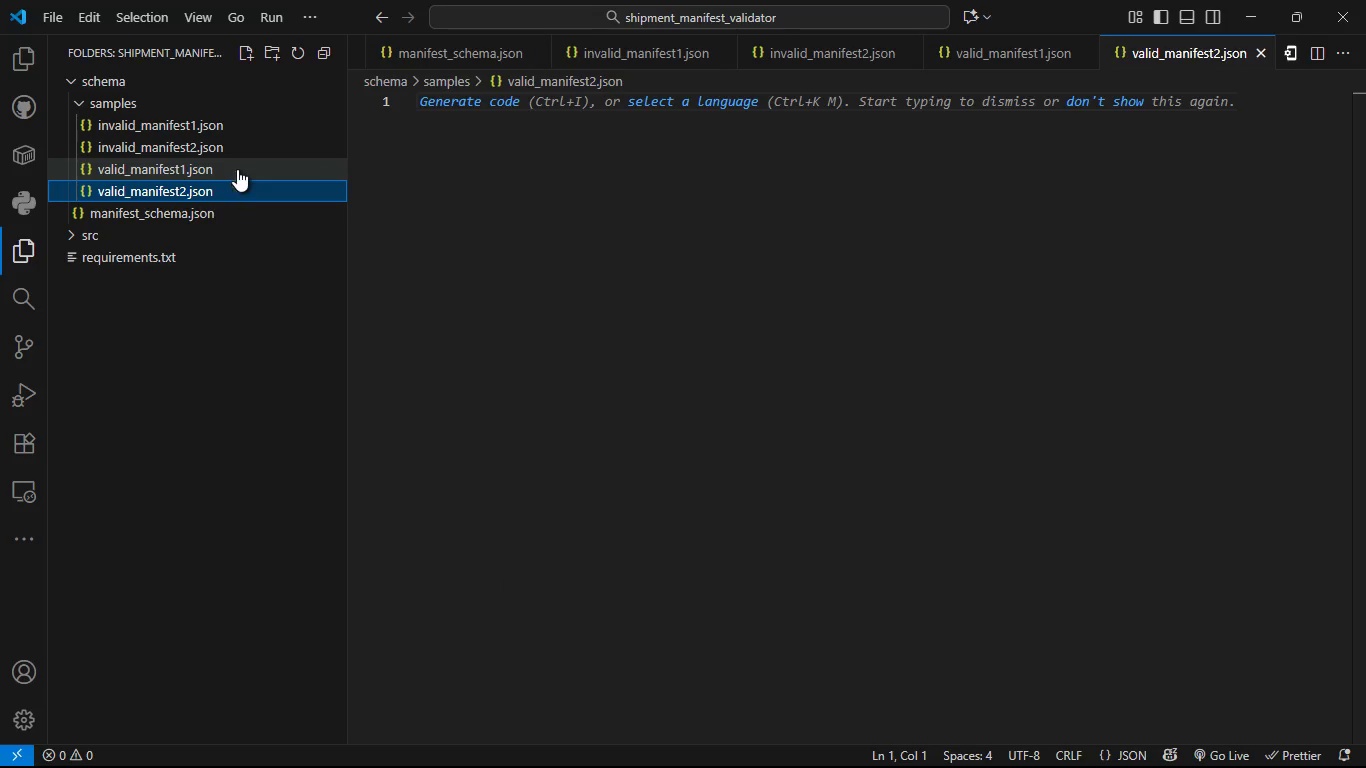 
left_click([237, 169])
 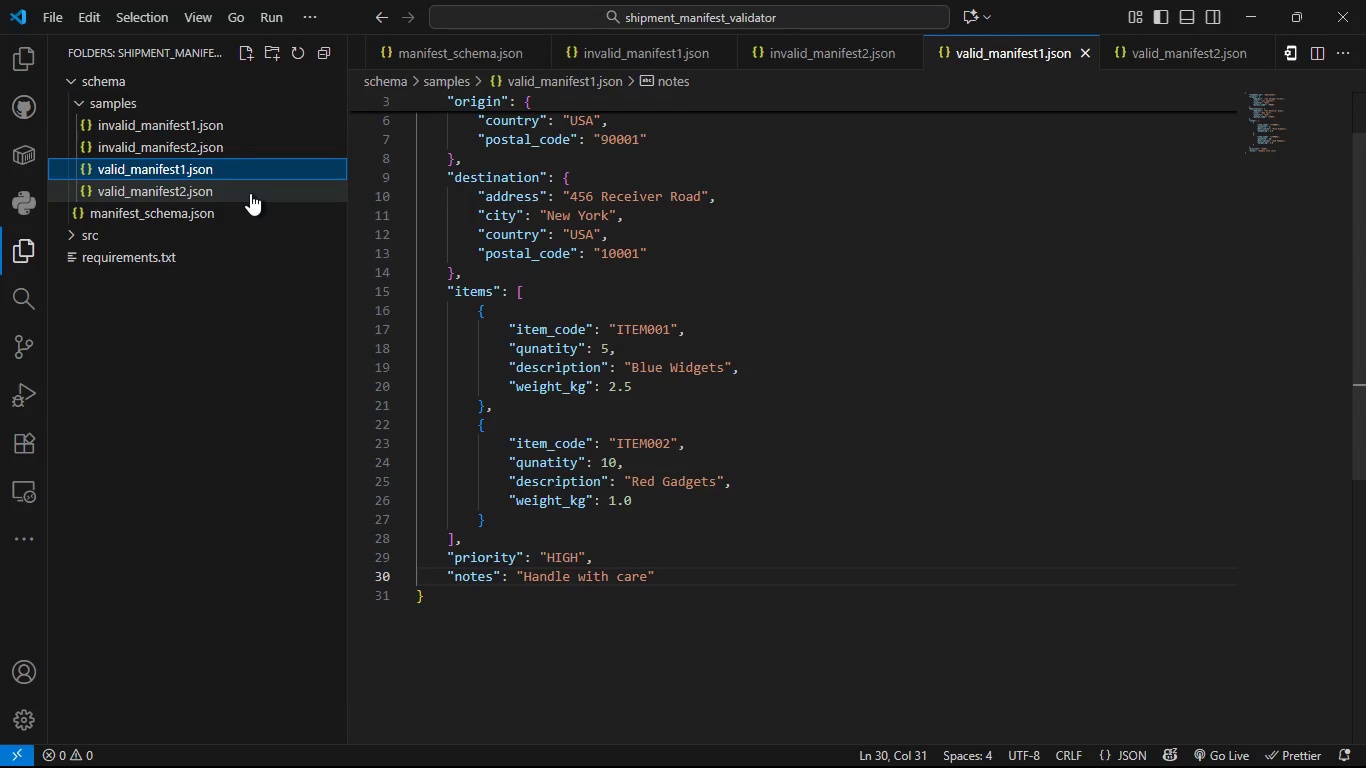 
left_click([250, 193])
 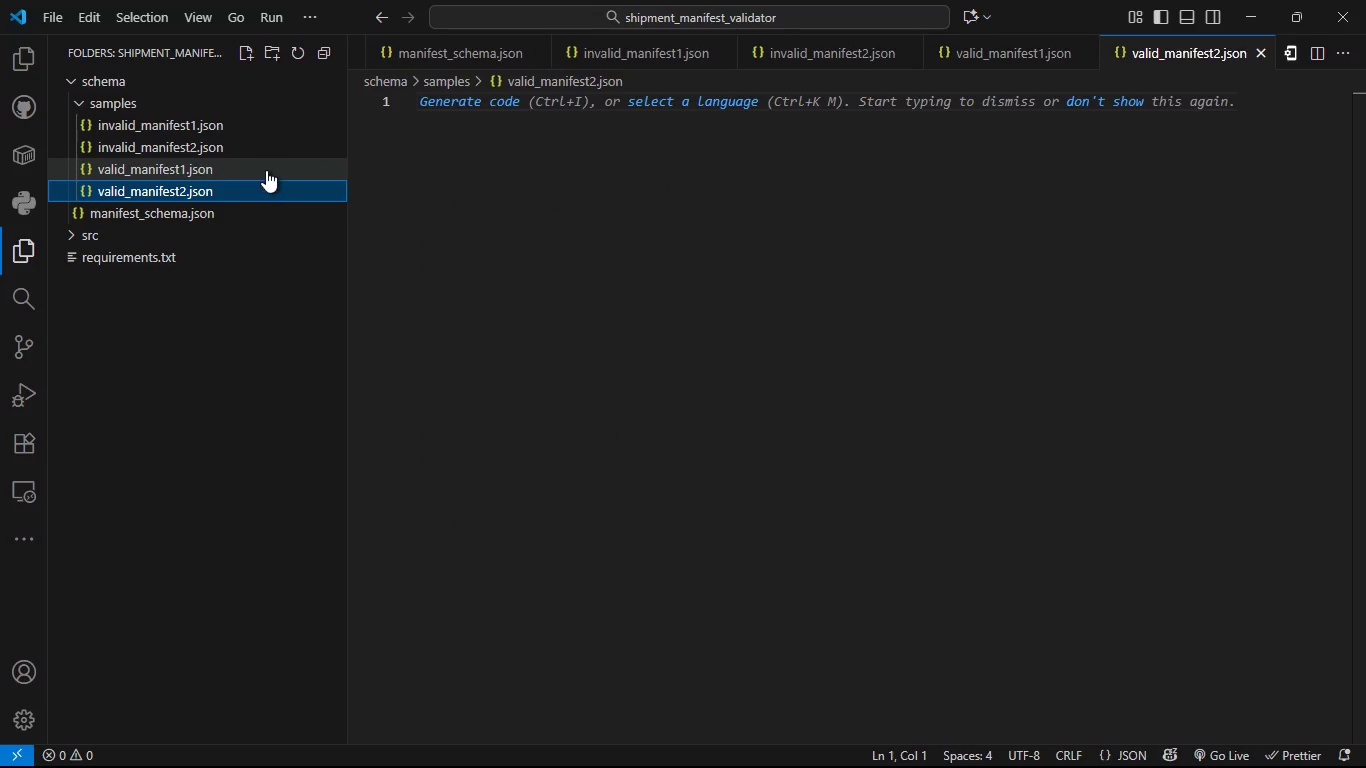 
left_click([266, 170])
 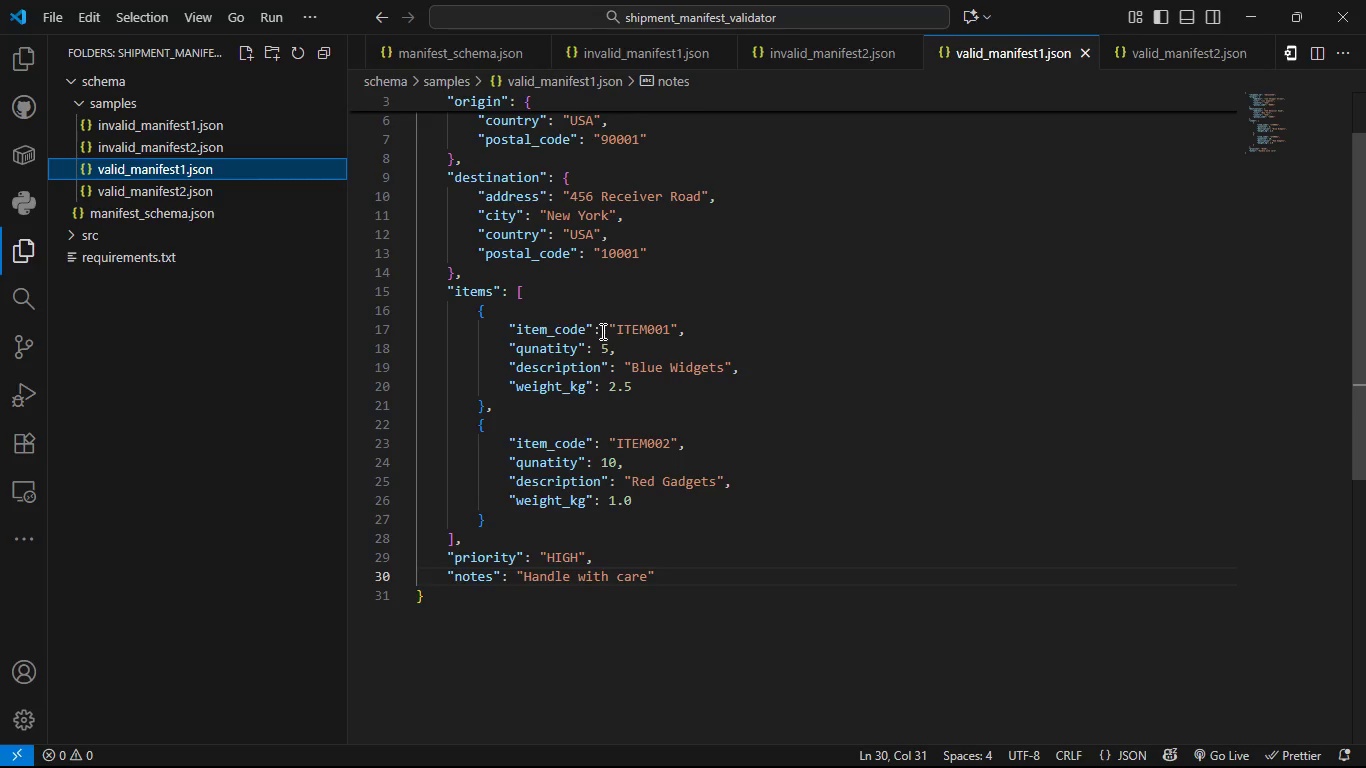 
left_click([601, 331])
 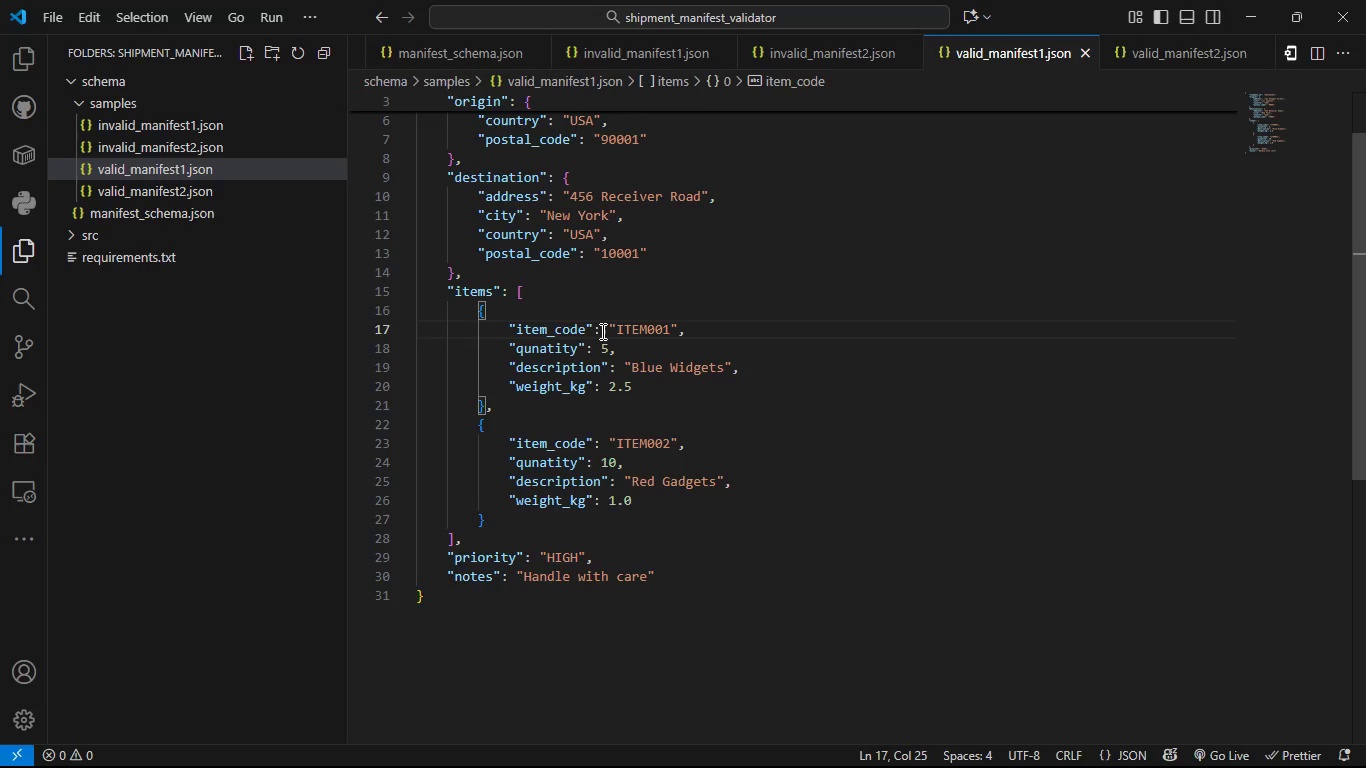 
key(Control+A)
 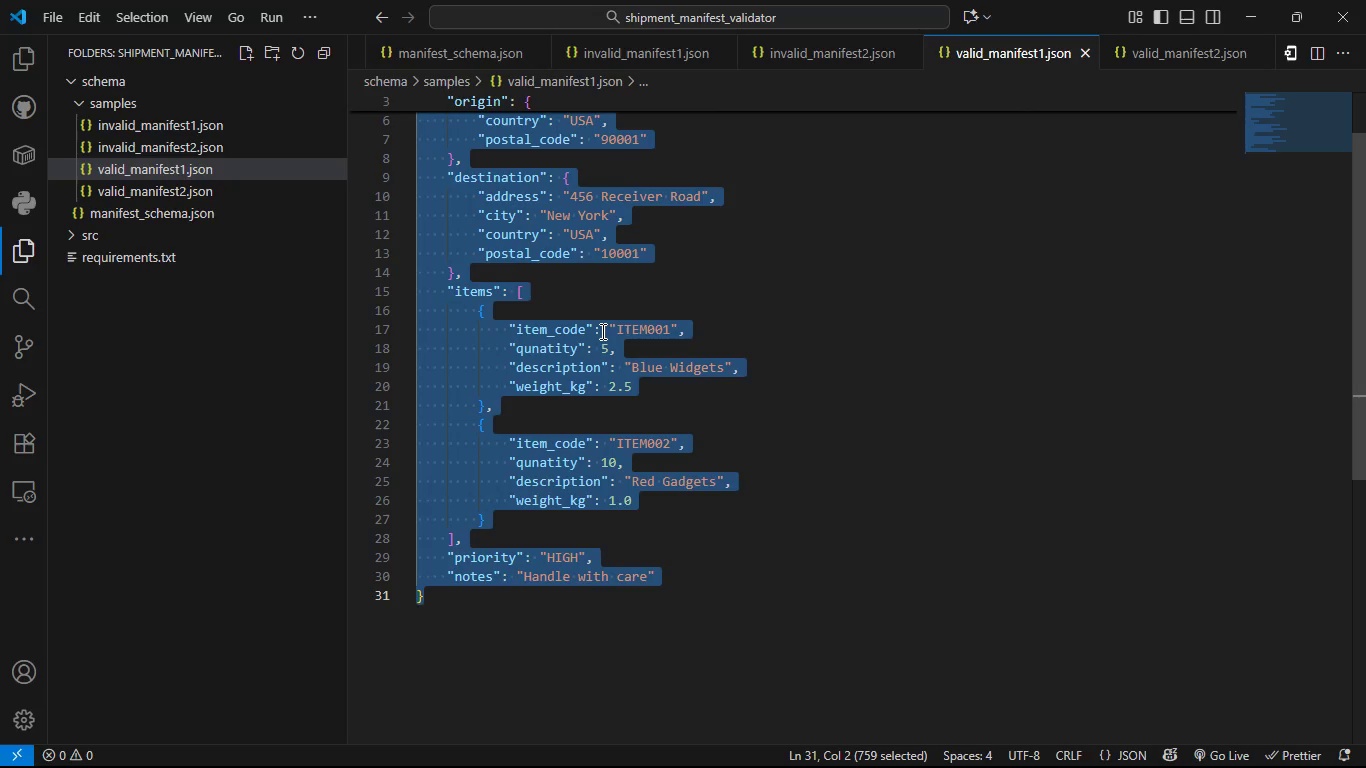 
key(Control+C)
 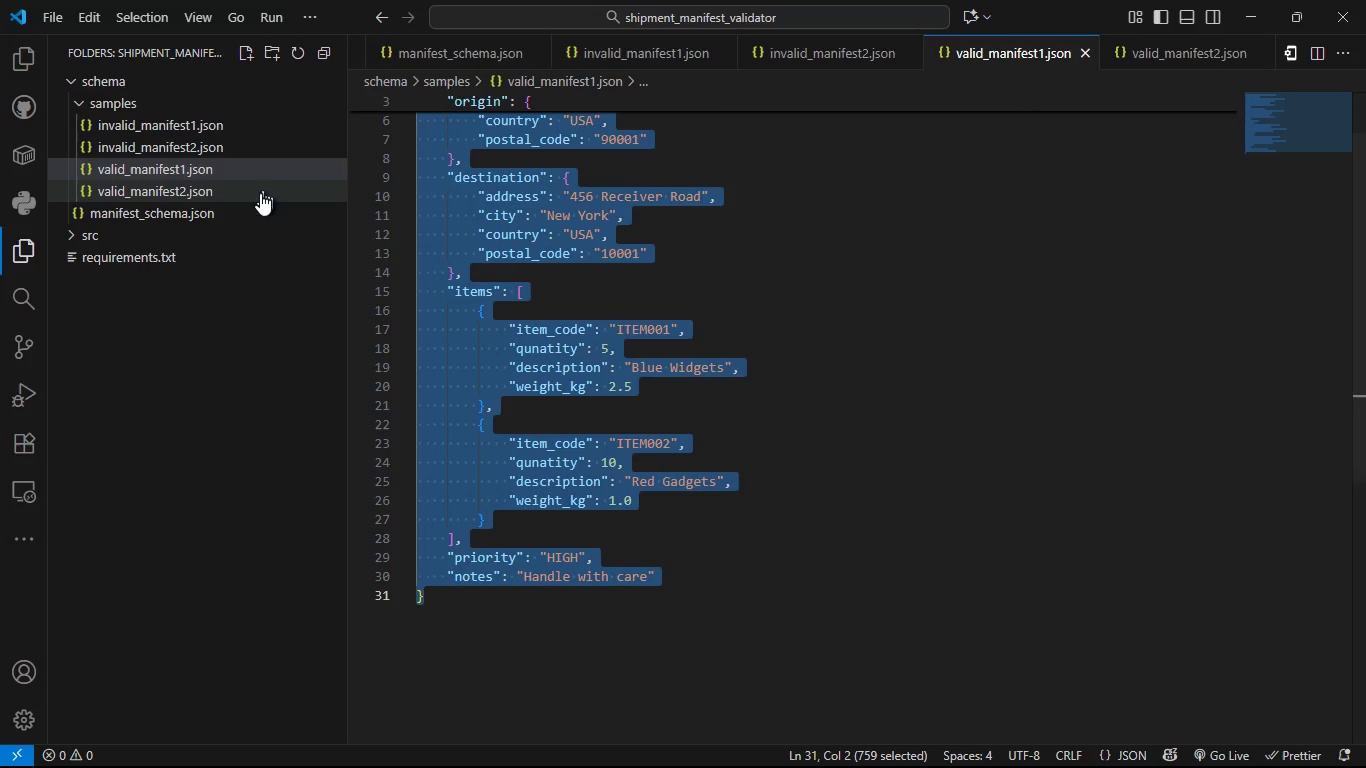 
left_click([260, 193])
 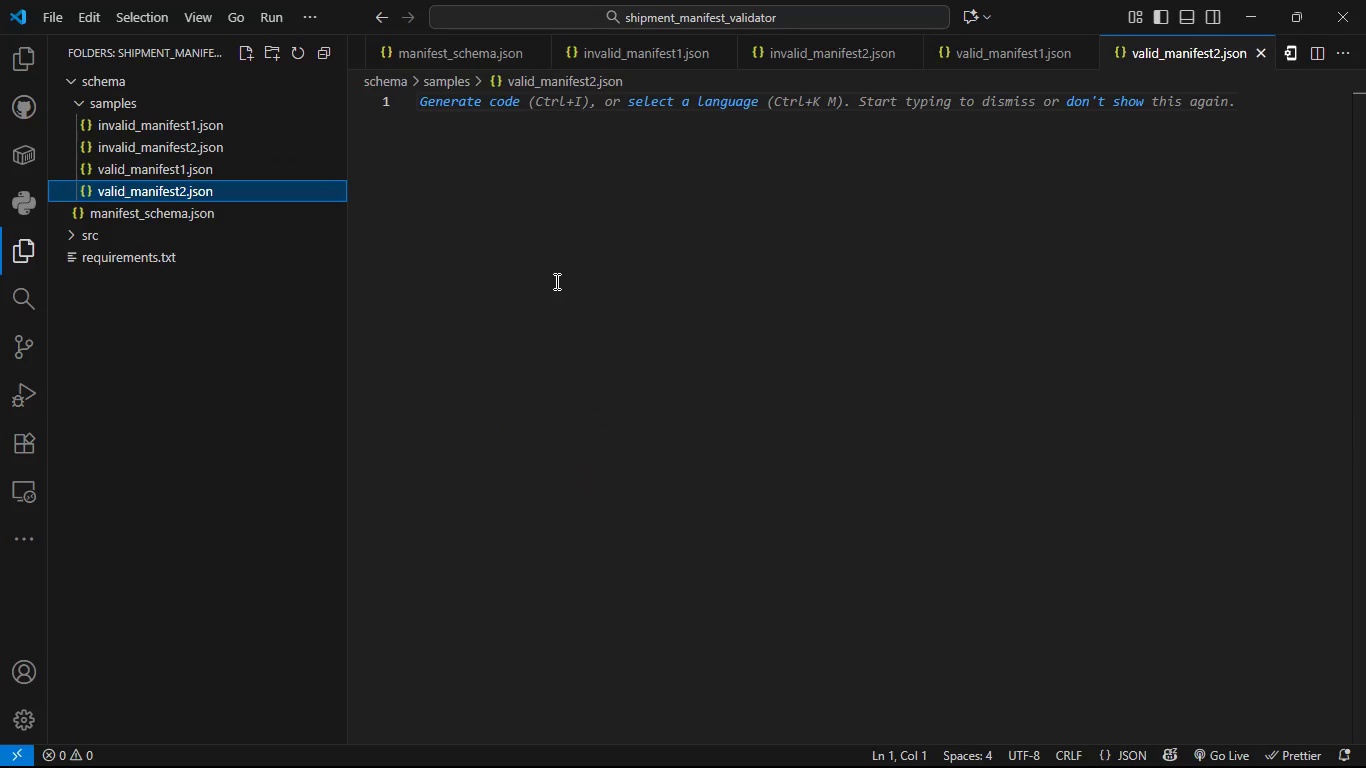 
left_click([555, 281])
 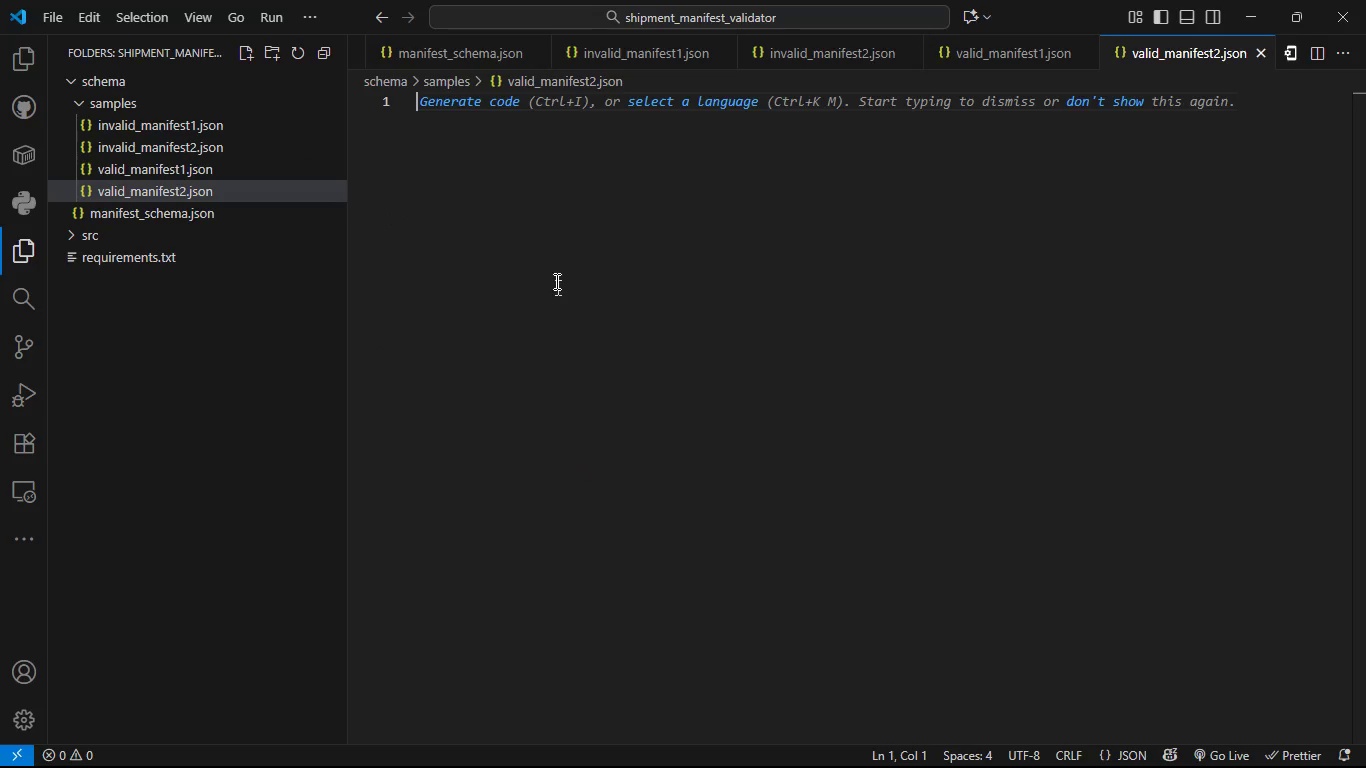 
key(Control+V)
 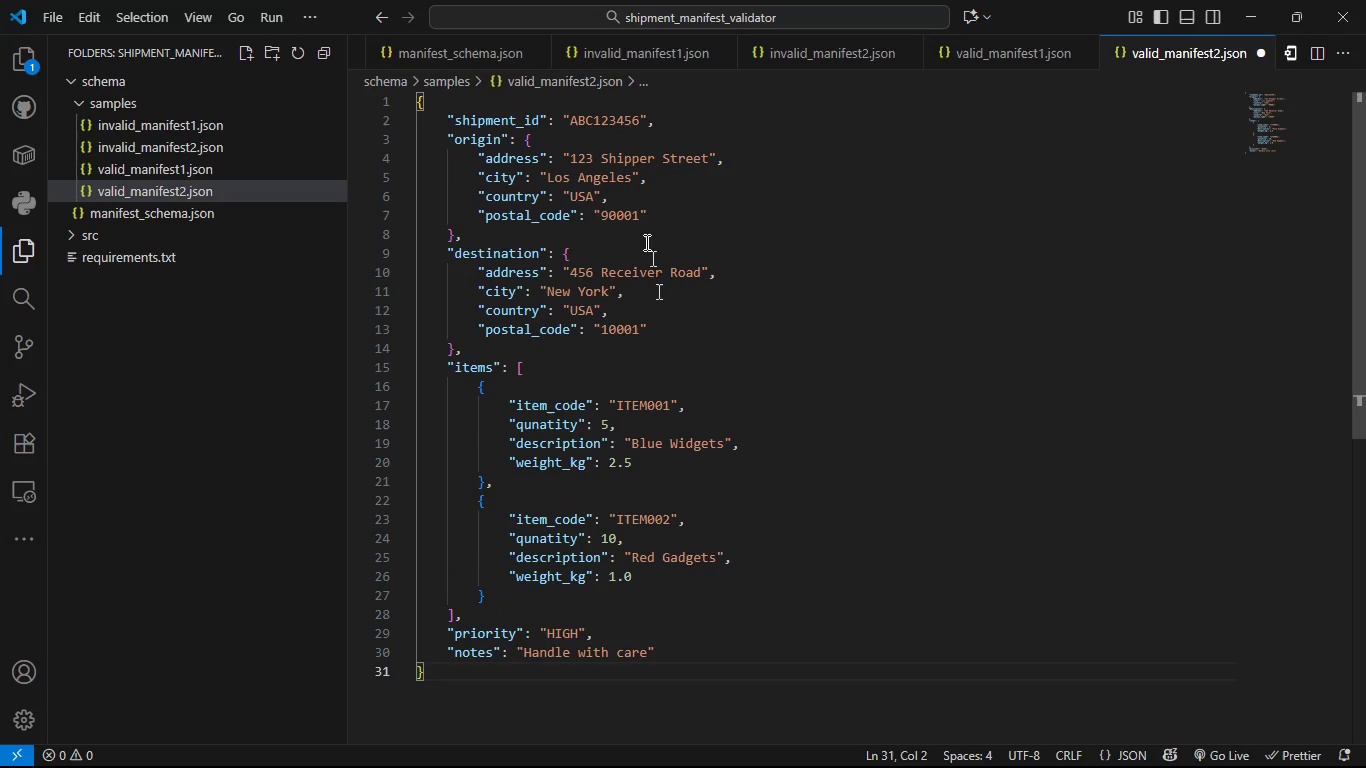 
wait(5.12)
 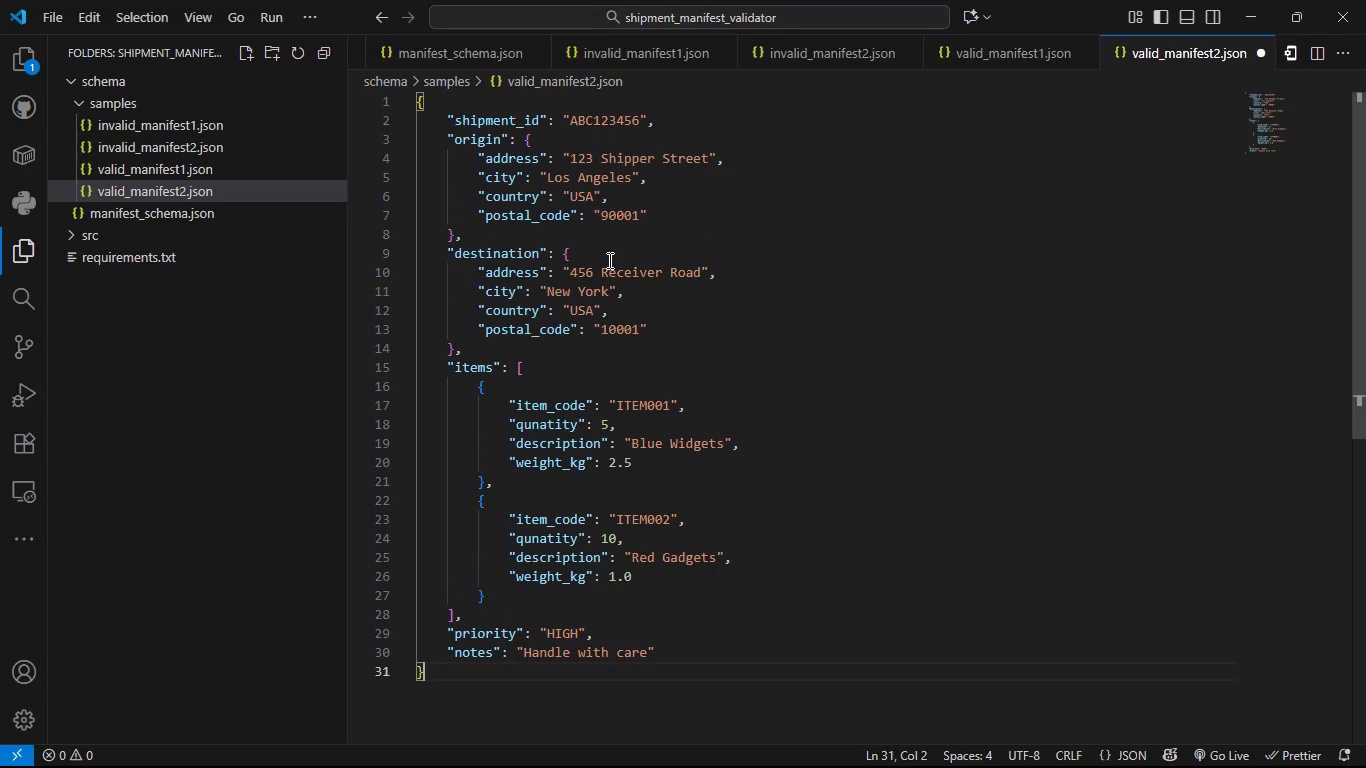 
left_click([588, 123])
 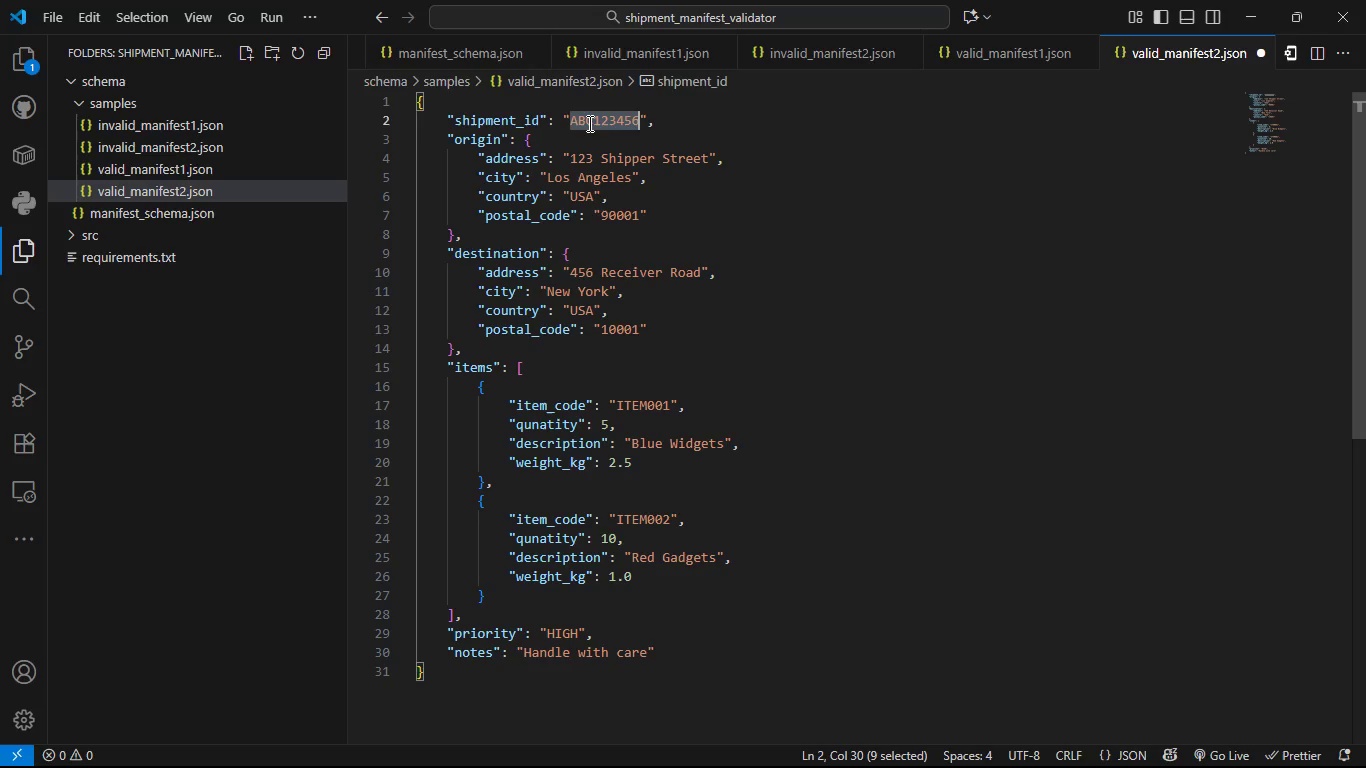 
double_click([588, 123])
 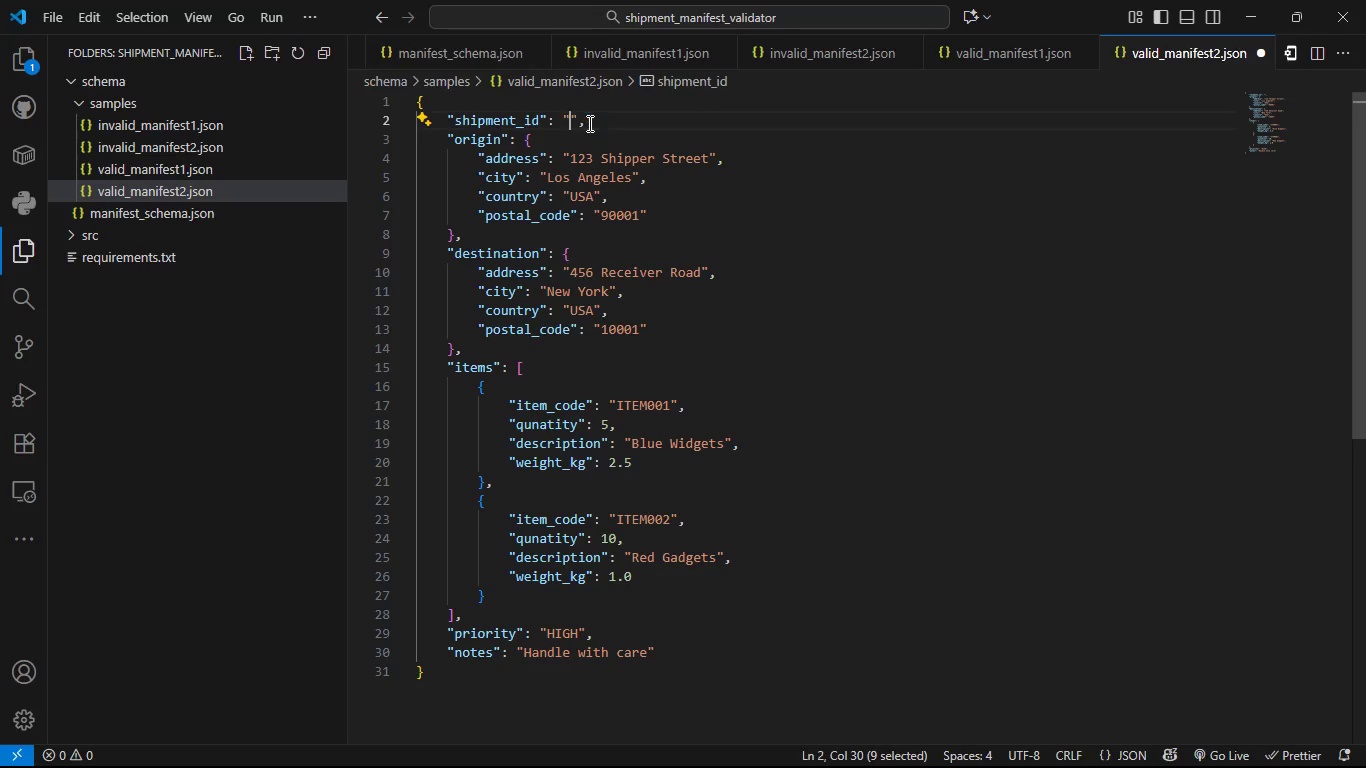 
key(Backspace)
type(XYZ)
 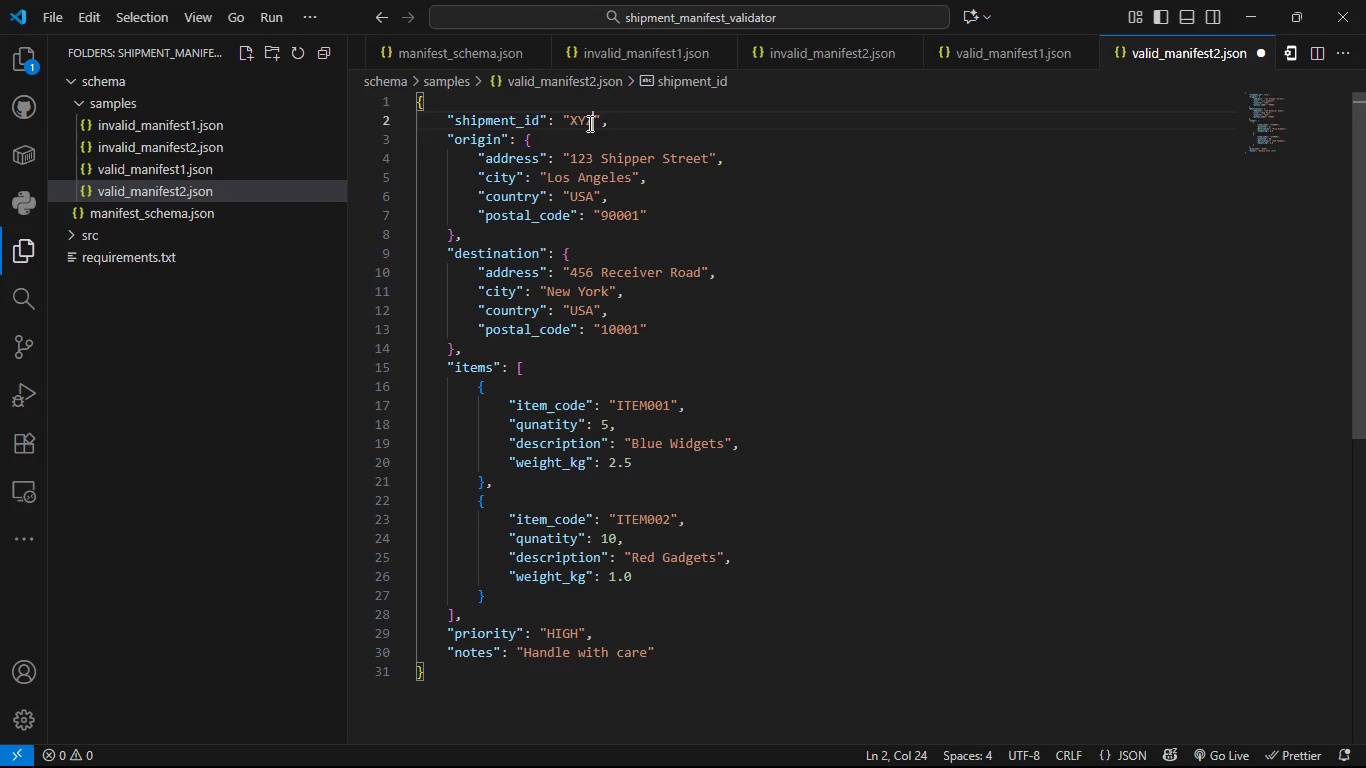 
type(789012)
 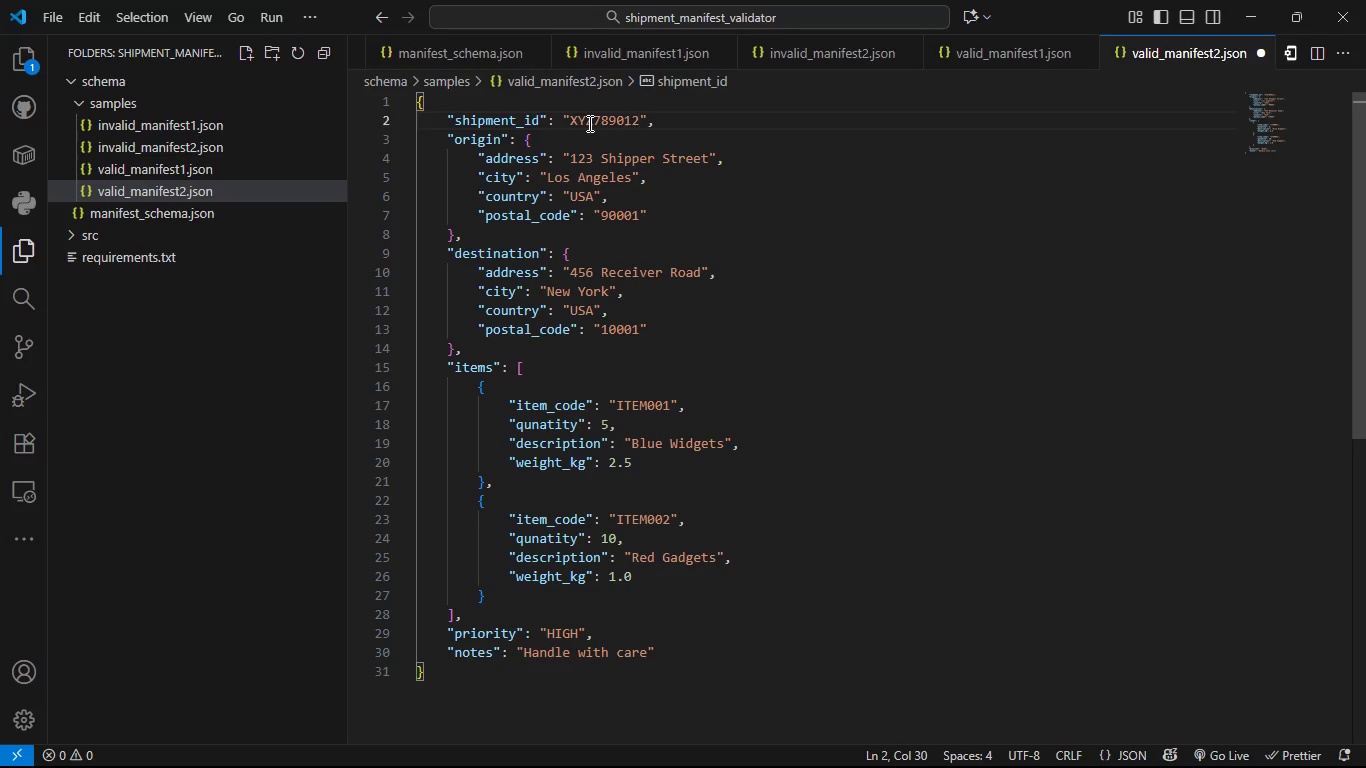 
key(ArrowDown)
 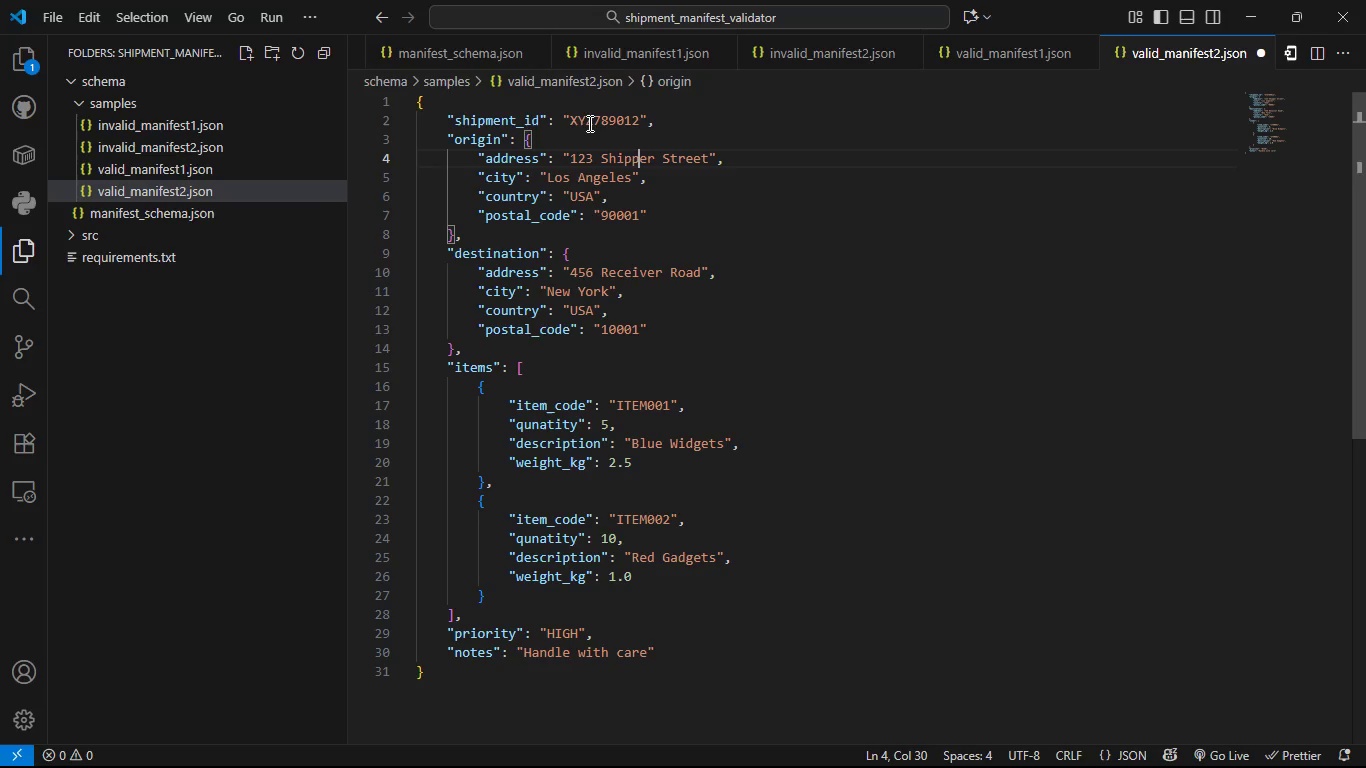 
key(ArrowDown)
 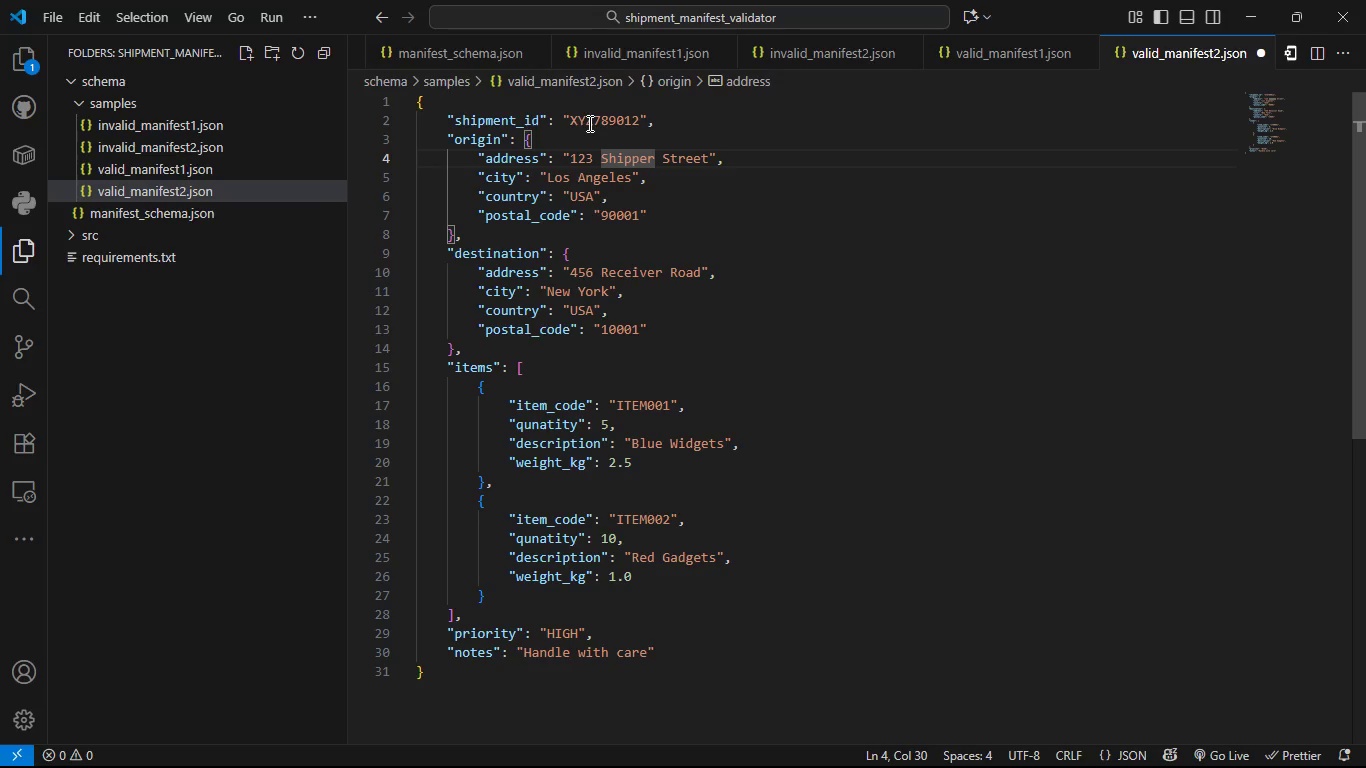 
key(ArrowLeft)
 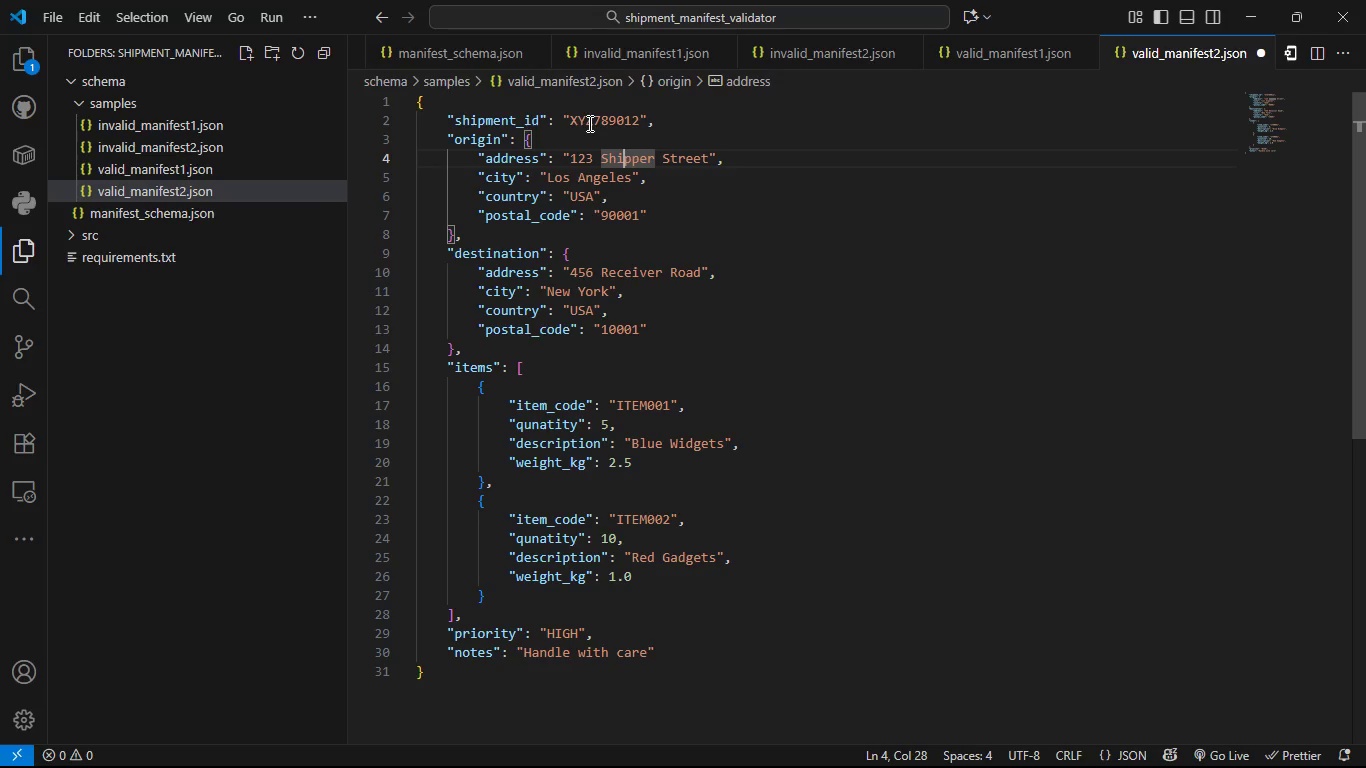 
key(ArrowLeft)
 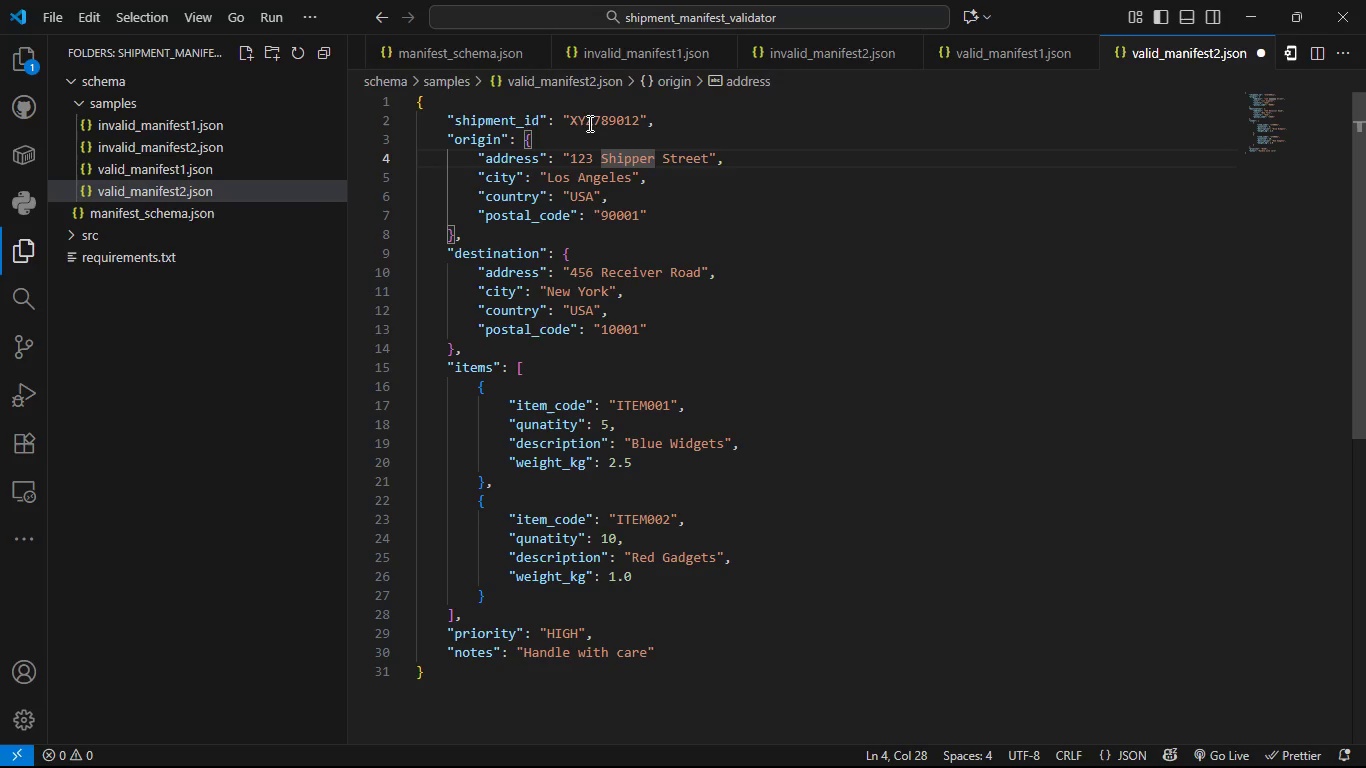 
key(ArrowLeft)
 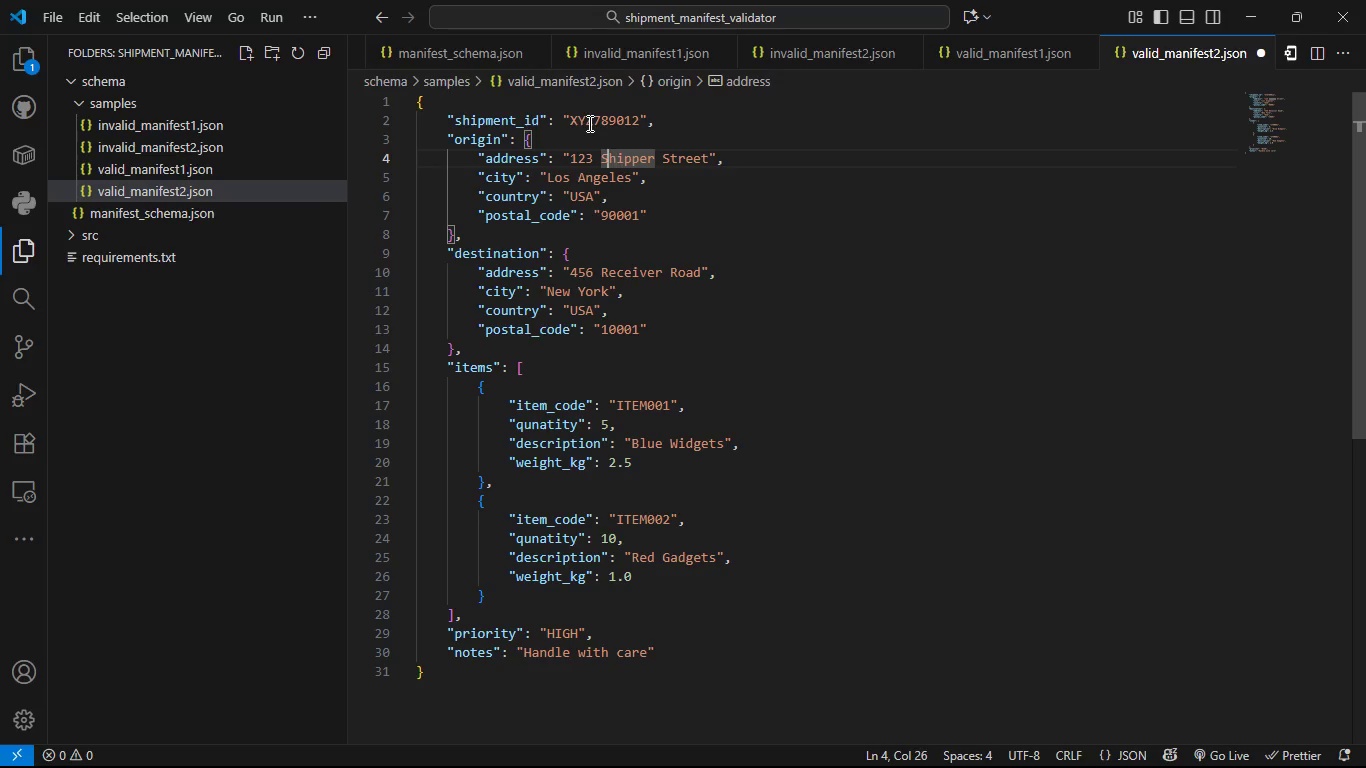 
key(ArrowLeft)
 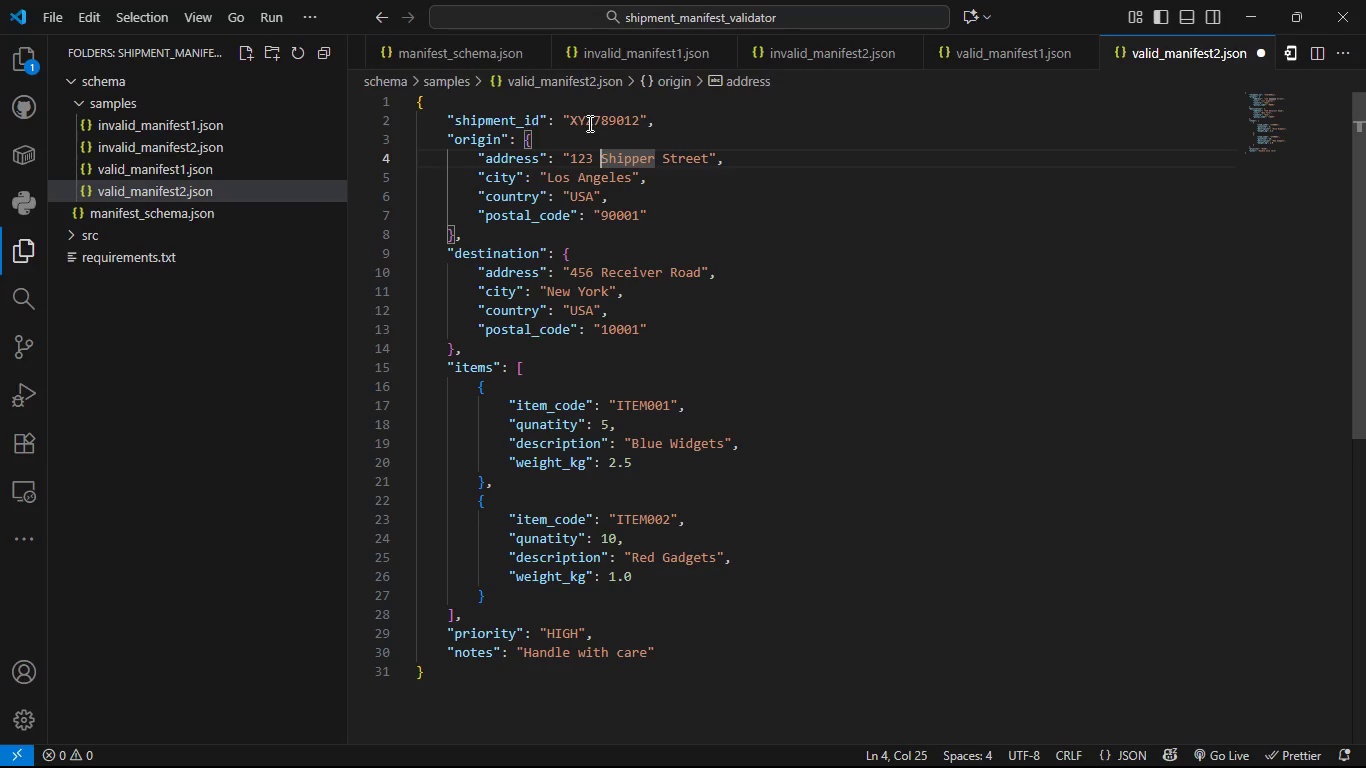 
key(ArrowLeft)
 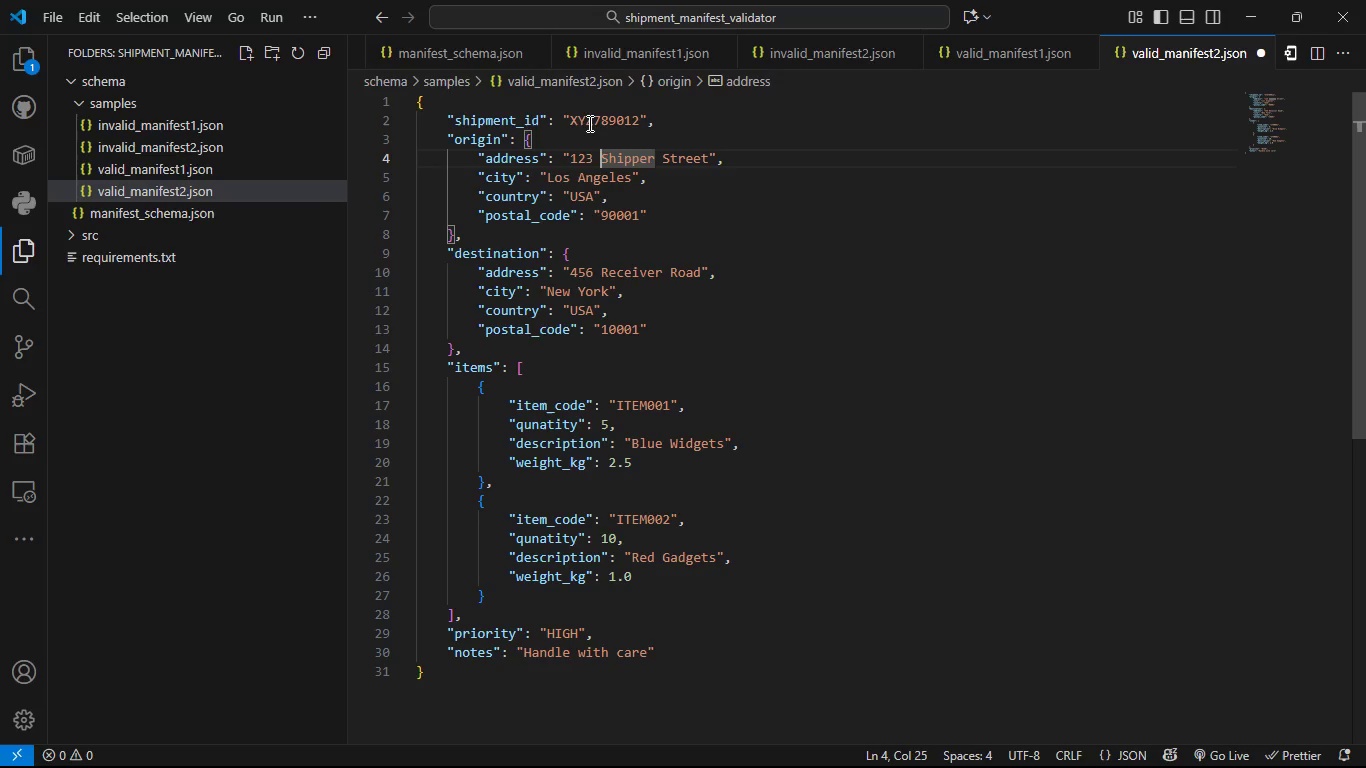 
key(ArrowLeft)
 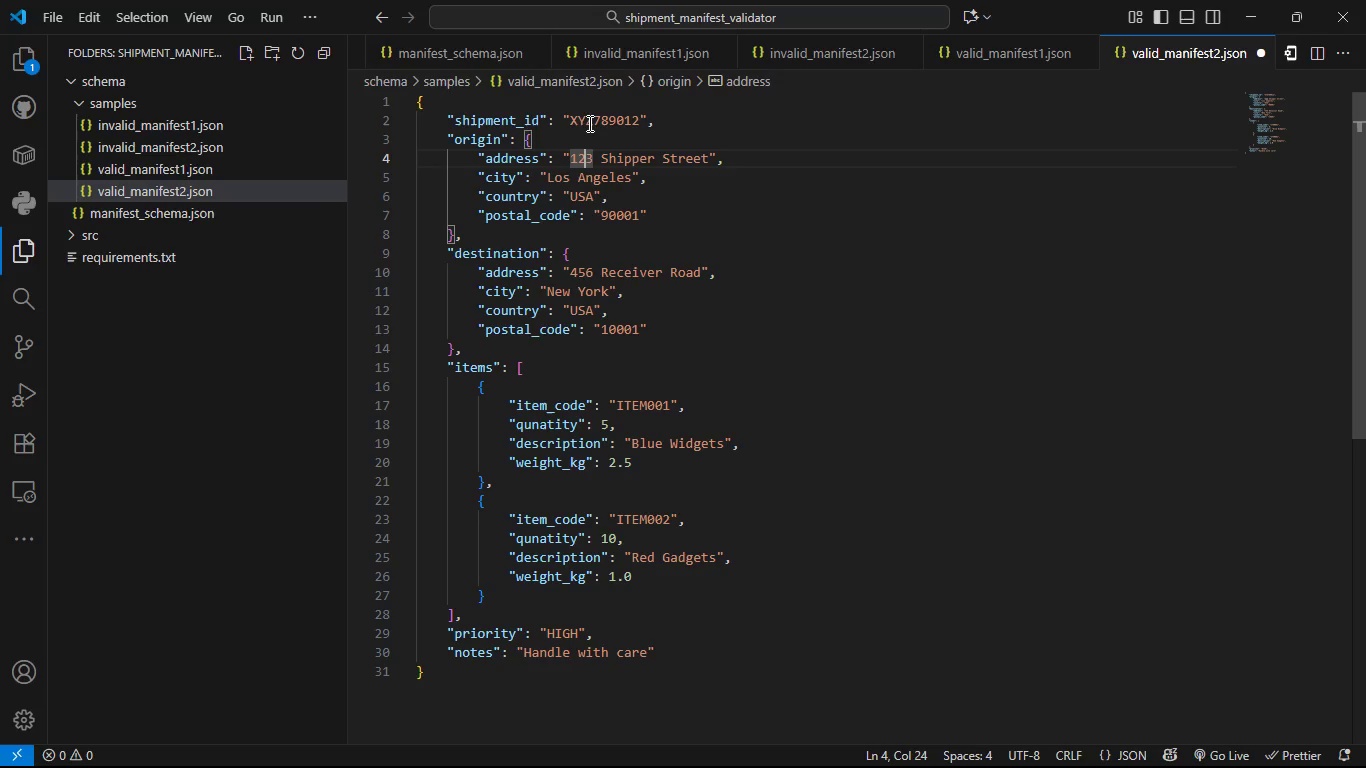 
key(ArrowLeft)
 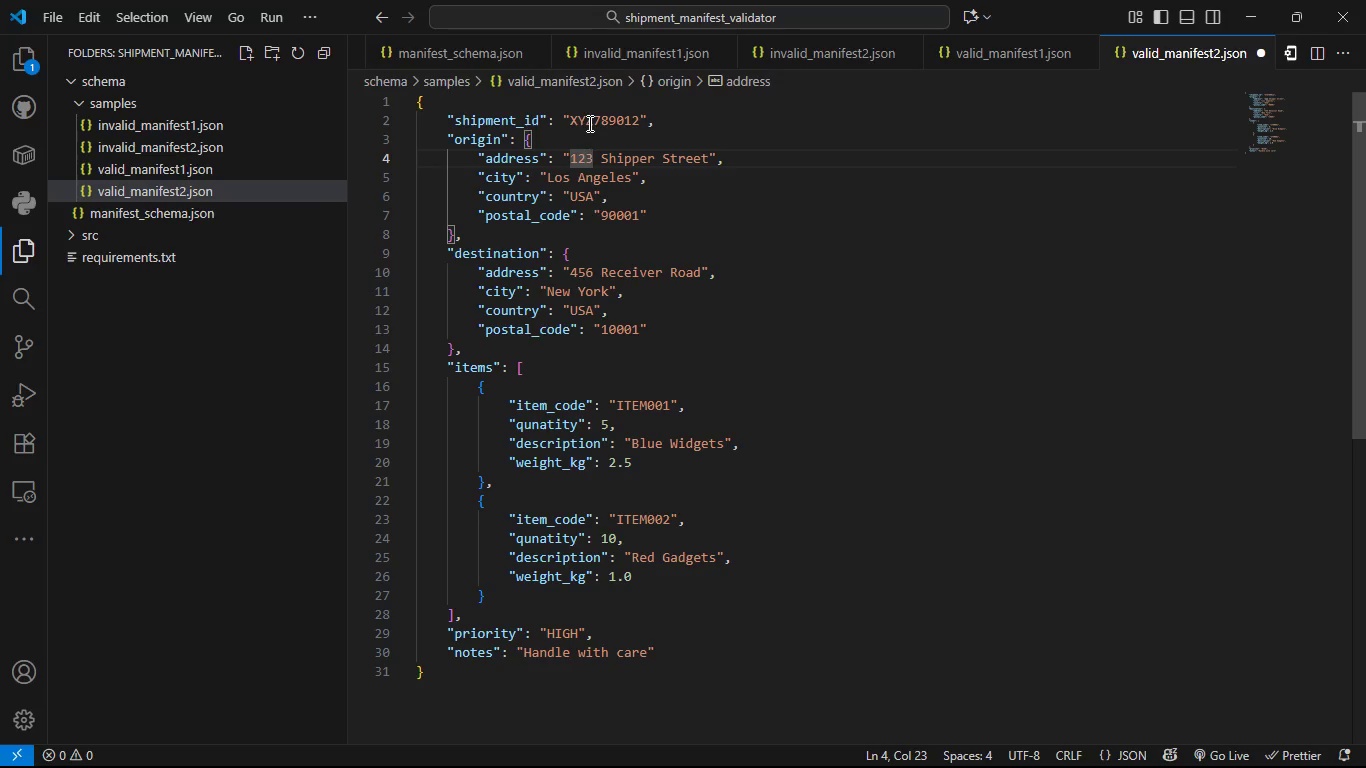 
key(ArrowRight)
 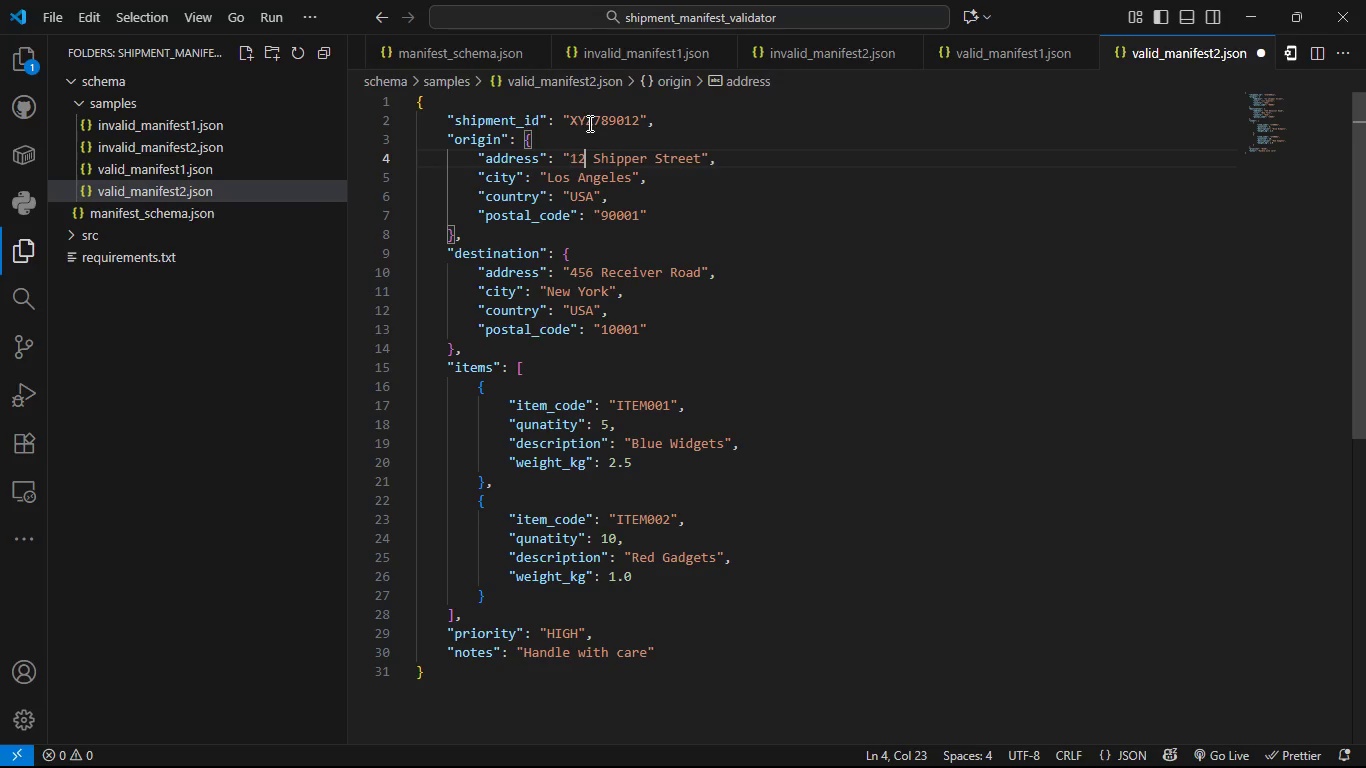 
key(Backspace)
key(Backspace)
key(Backspace)
type(789)
 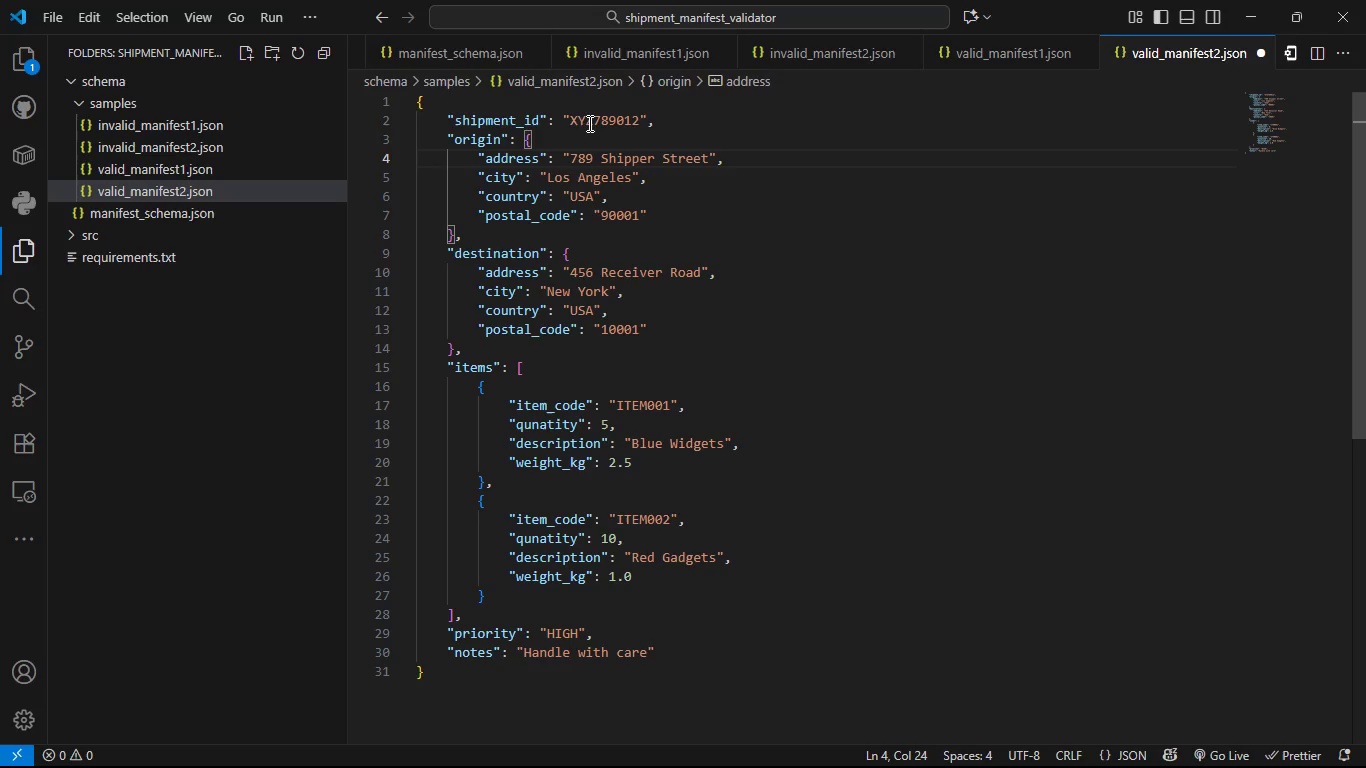 
key(ArrowRight)
 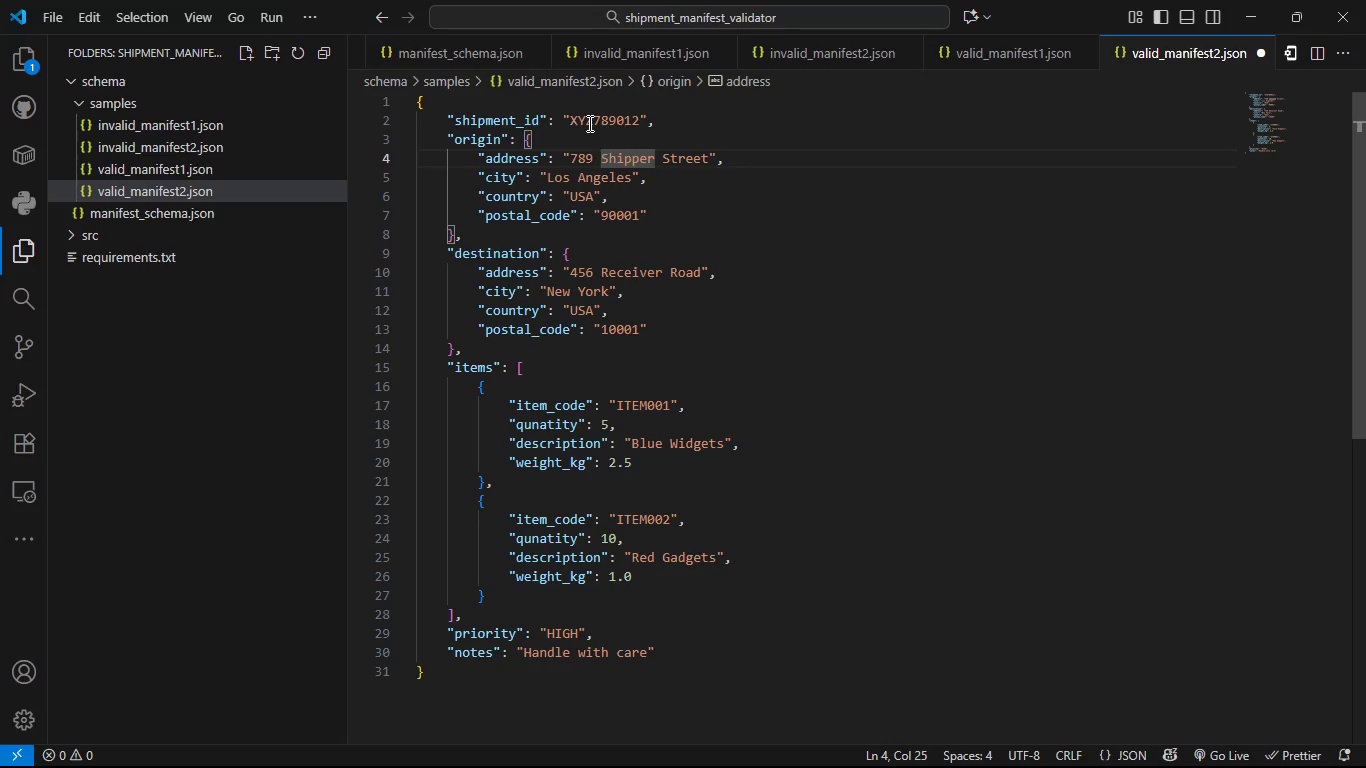 
key(Shift+ArrowRight)
 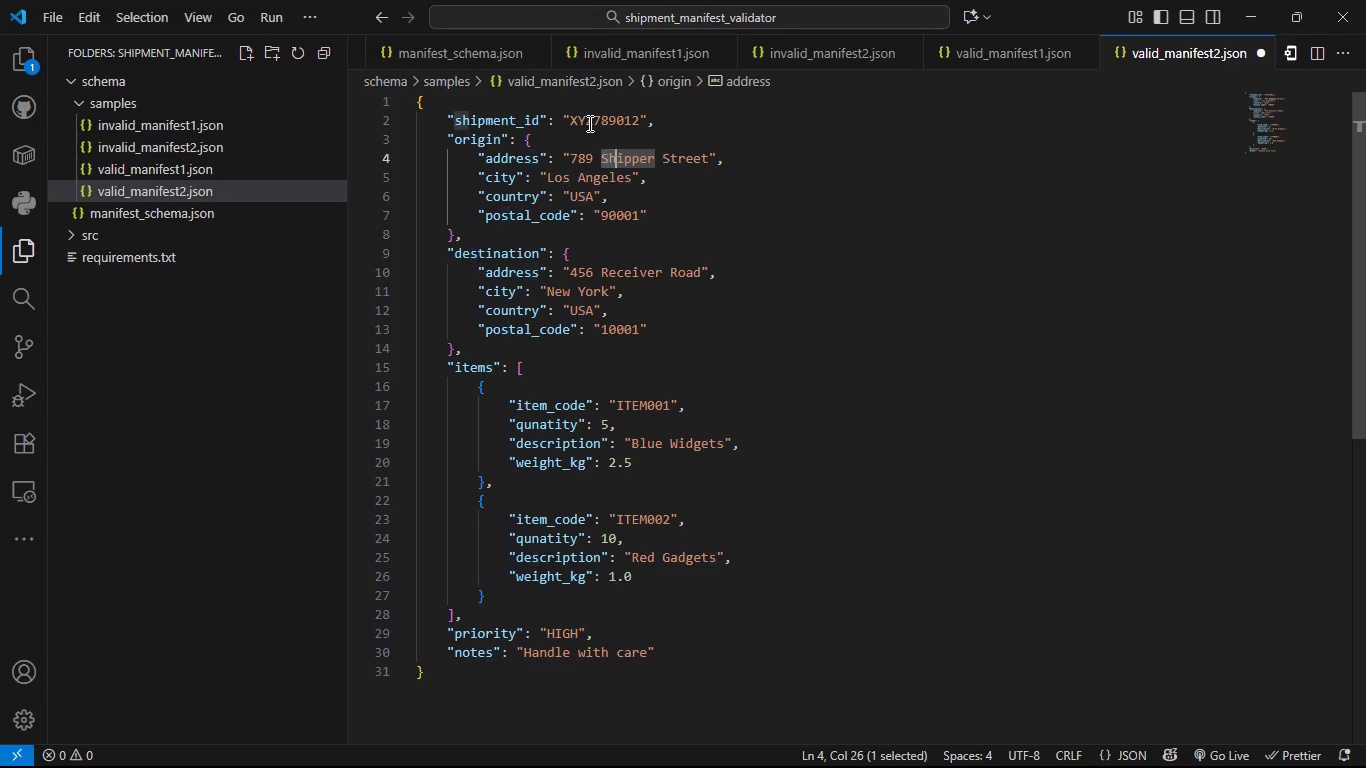 
key(Shift+ArrowRight)
 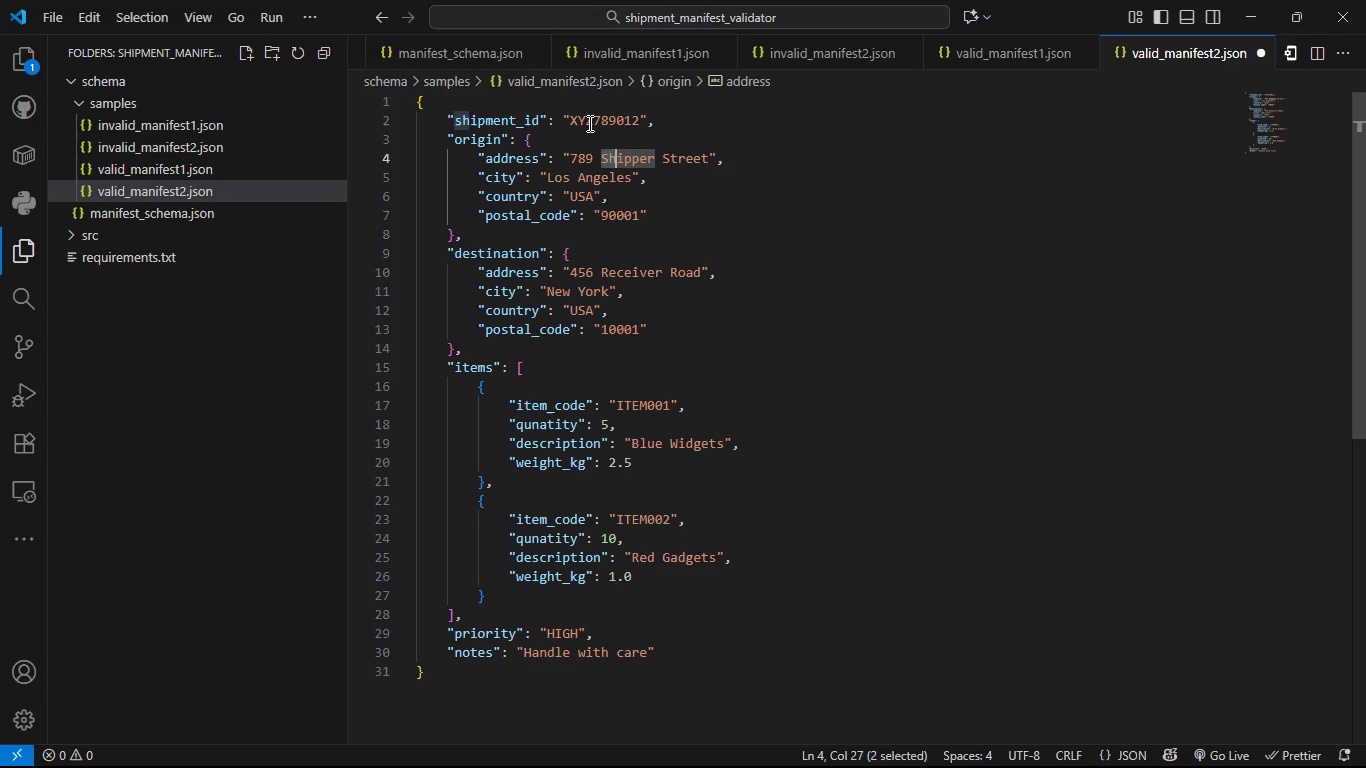 
key(Shift+ArrowRight)
 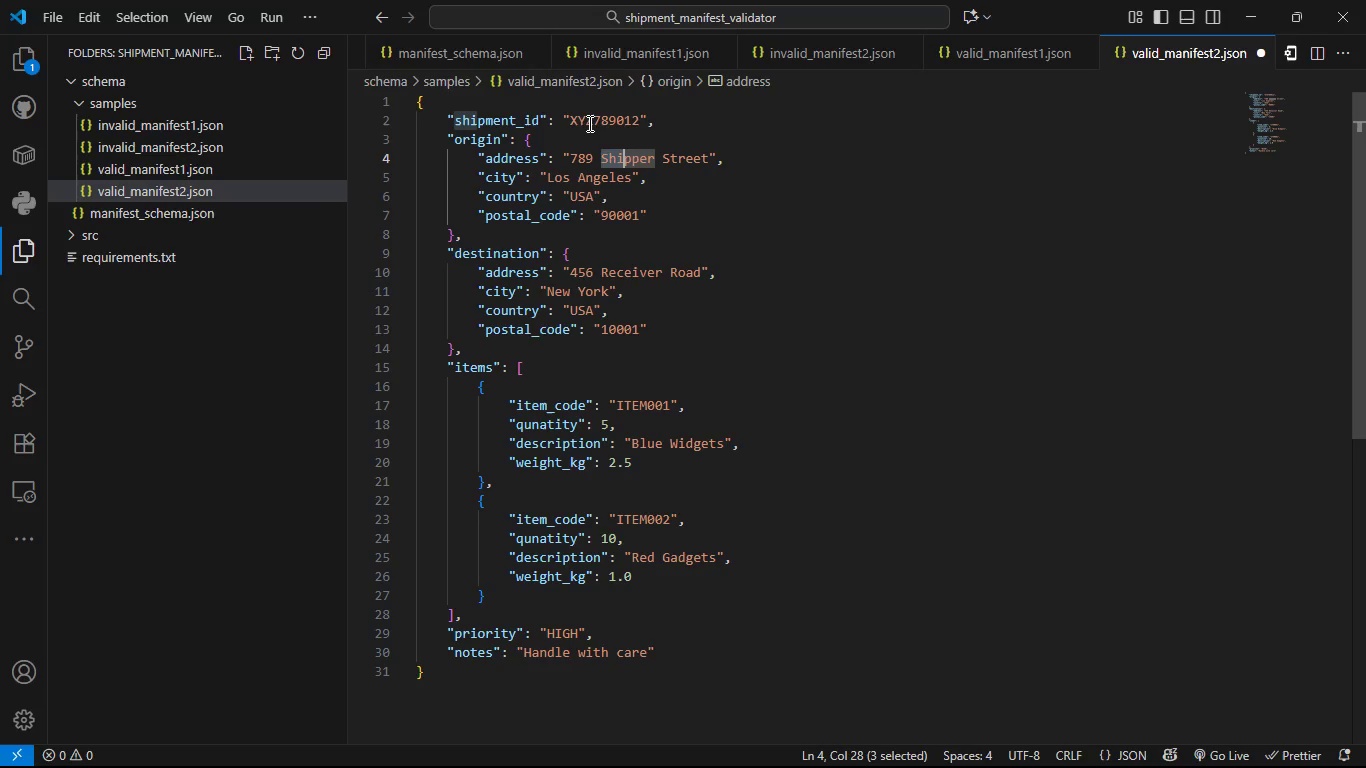 
key(Shift+ArrowRight)
 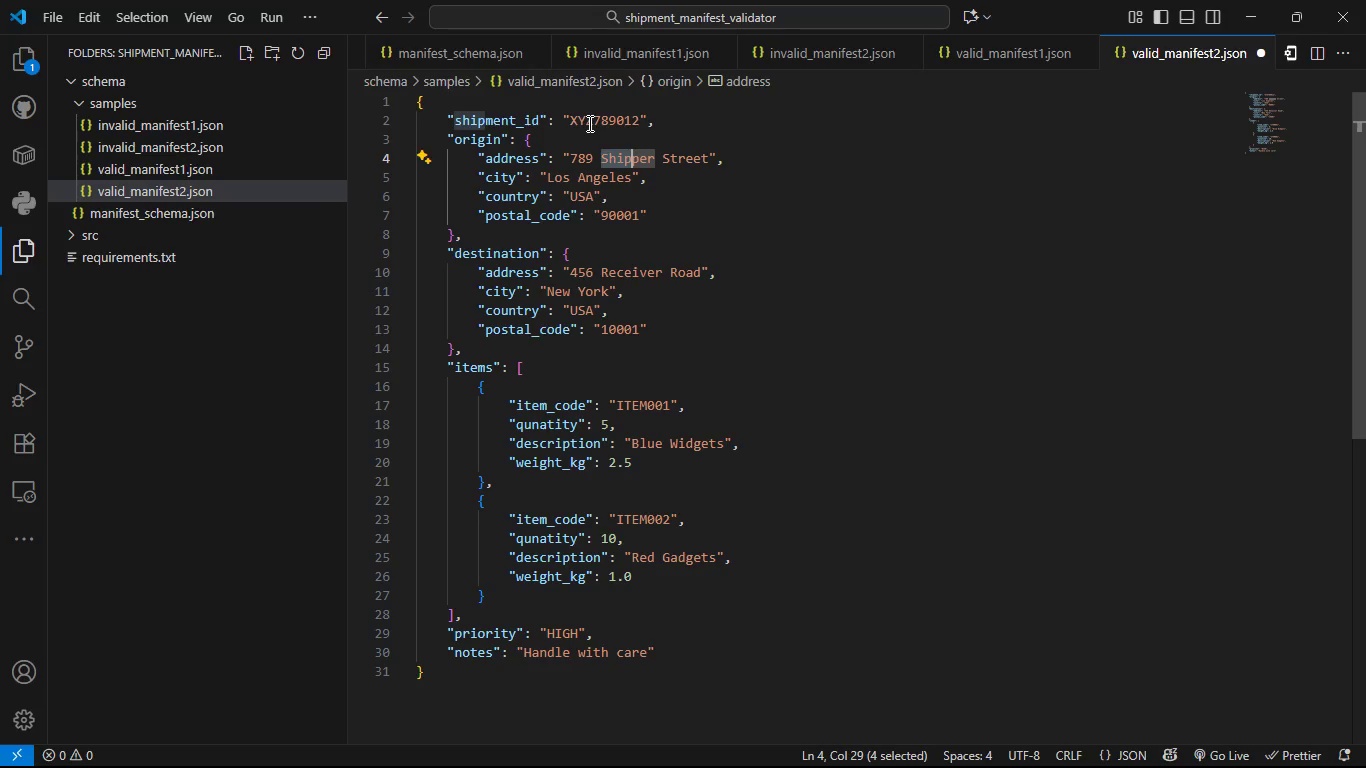 
key(Shift+ArrowRight)
 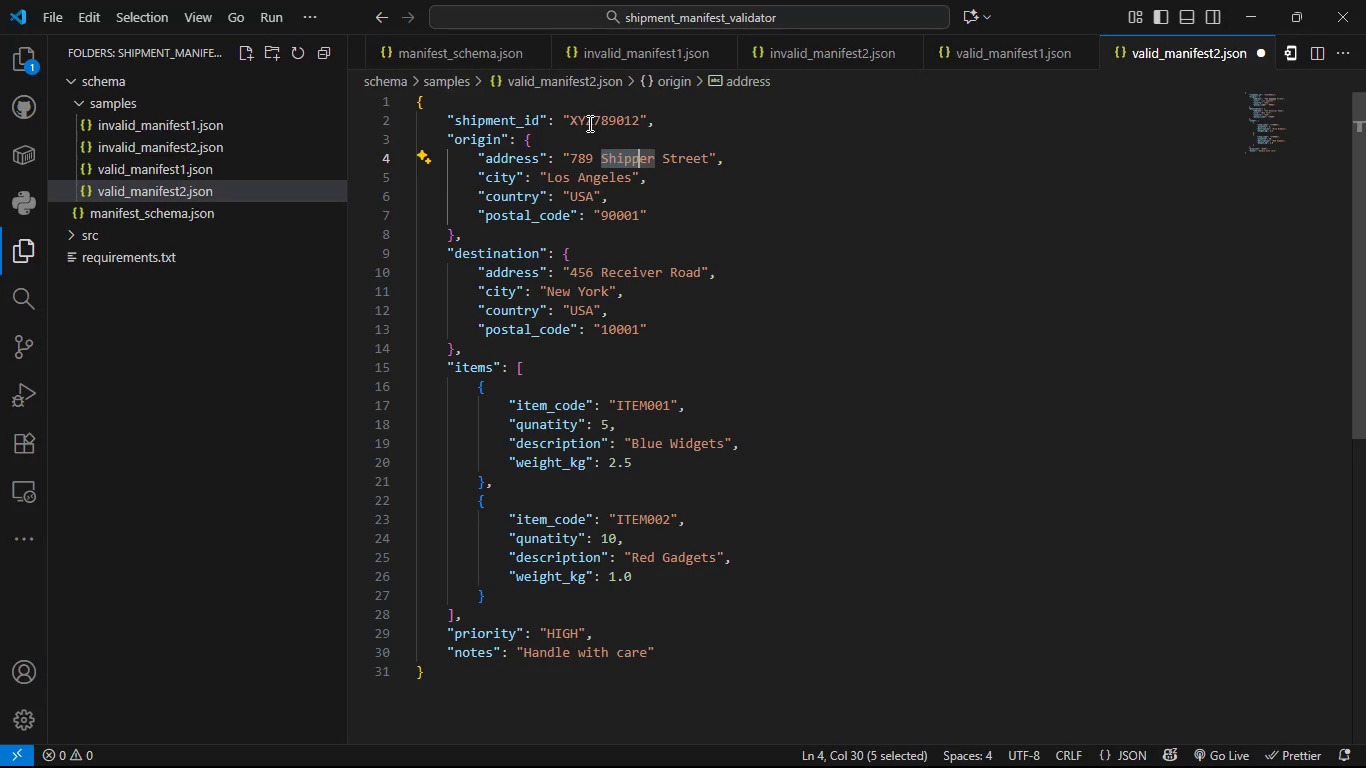 
key(Shift+ArrowRight)
 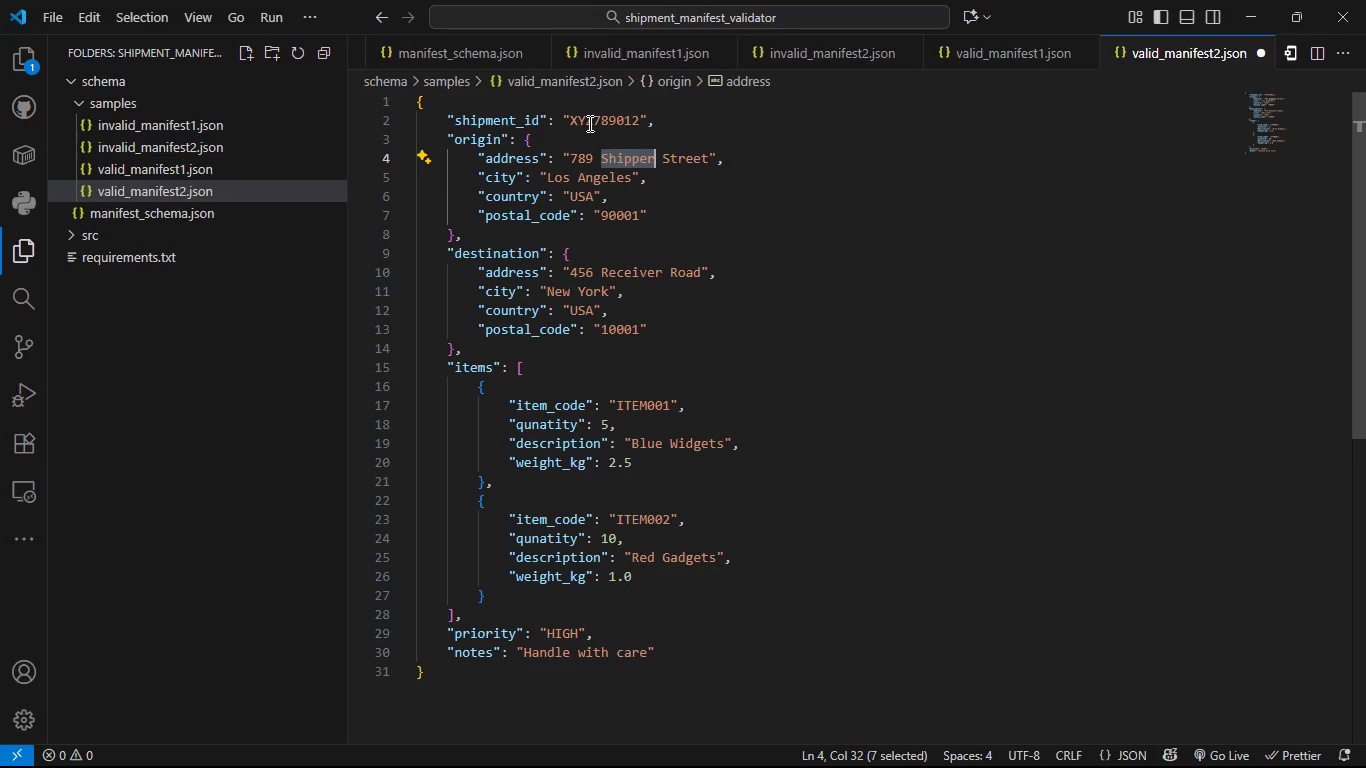 
key(Shift+ArrowRight)
 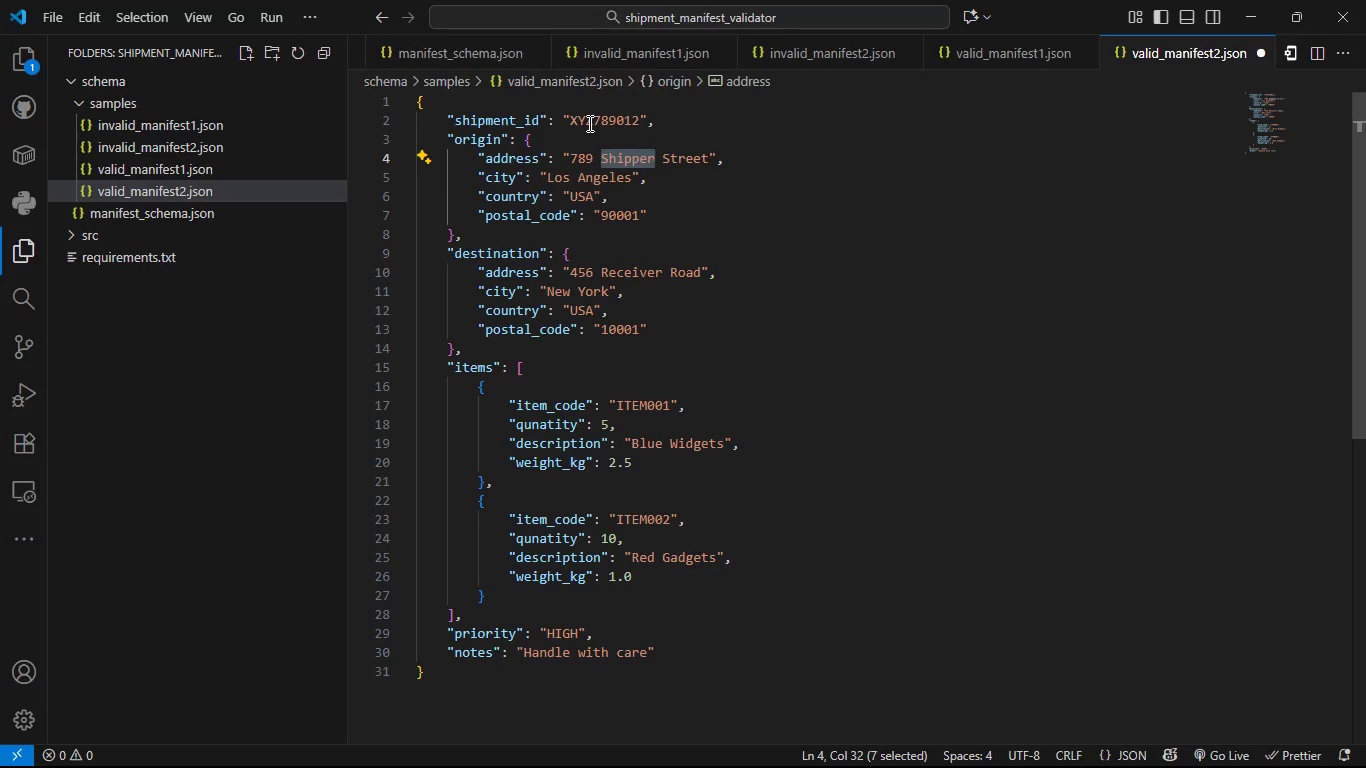 
type(sNE)
key(Backspace)
key(Backspace)
key(Backspace)
type(Sender)
 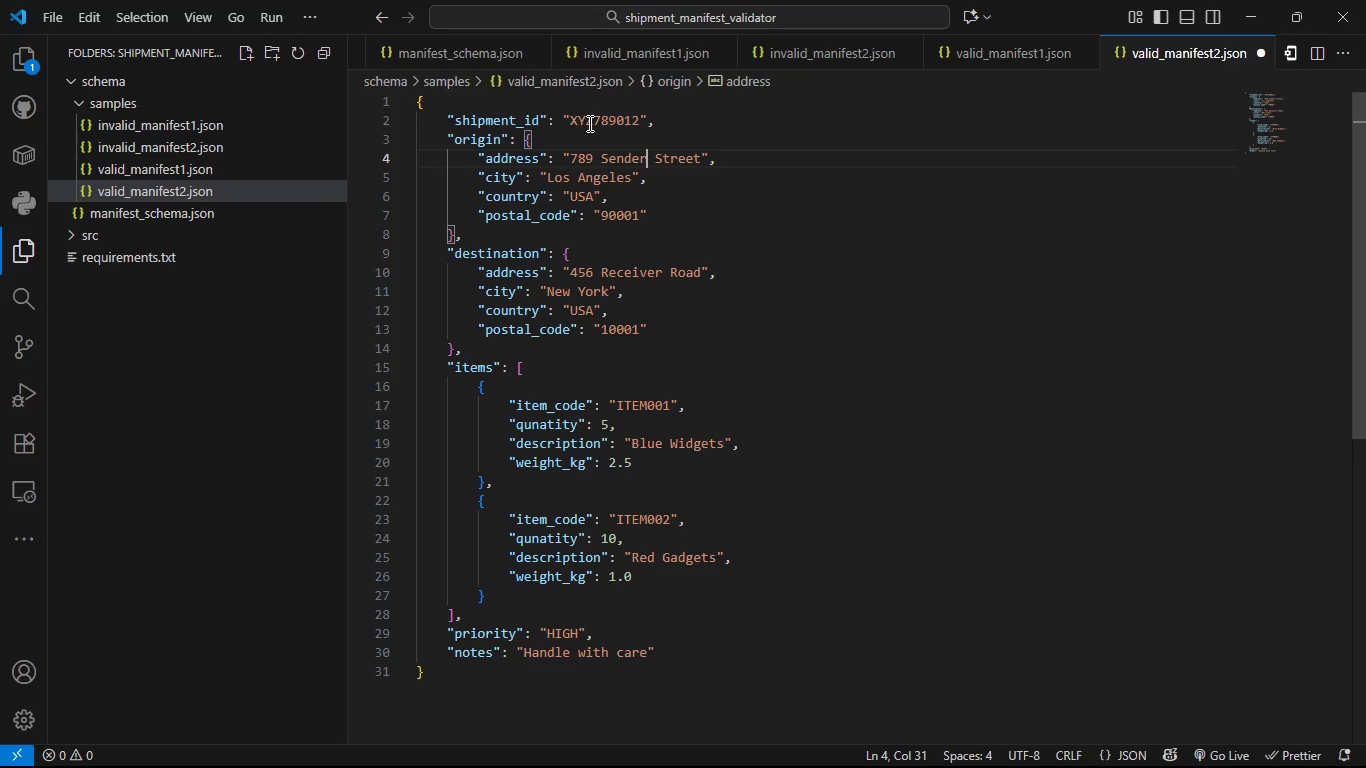 
key(ArrowRight)
 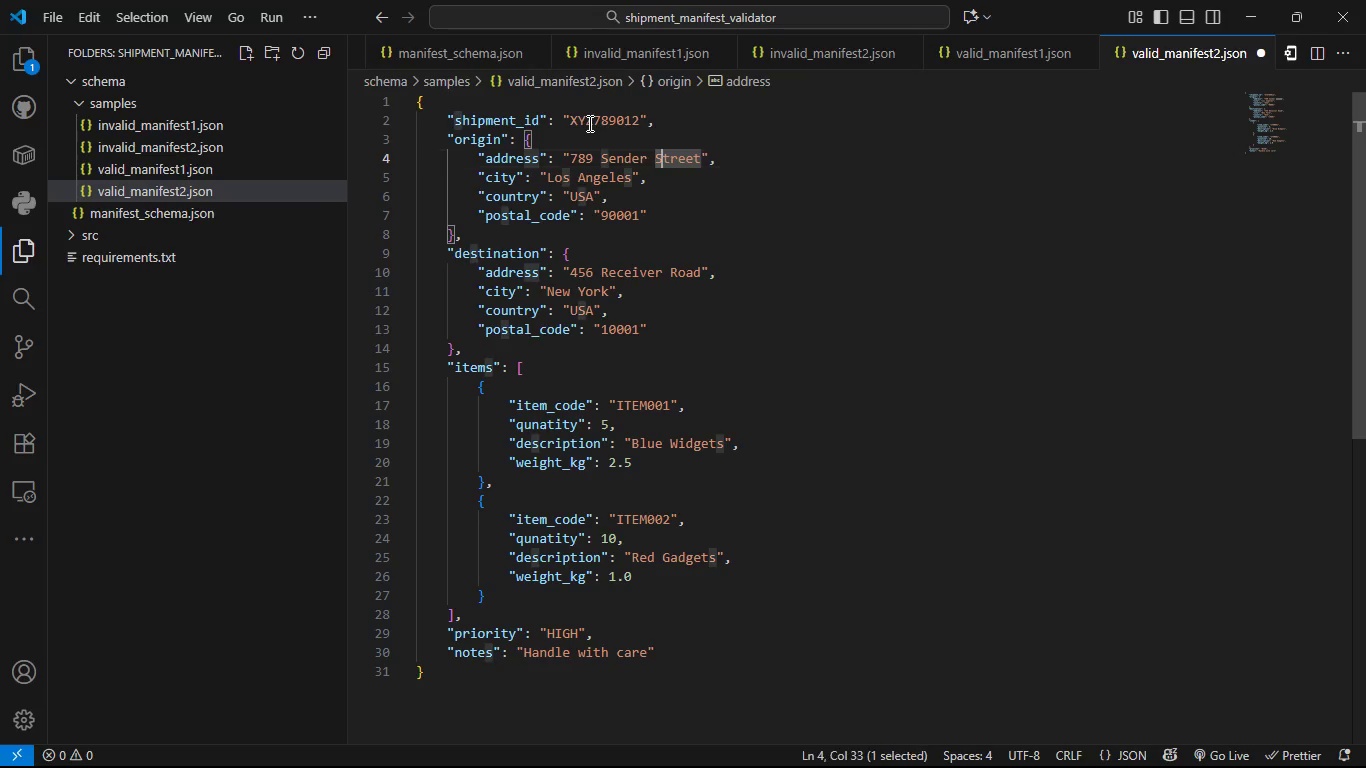 
key(Shift+ArrowRight)
 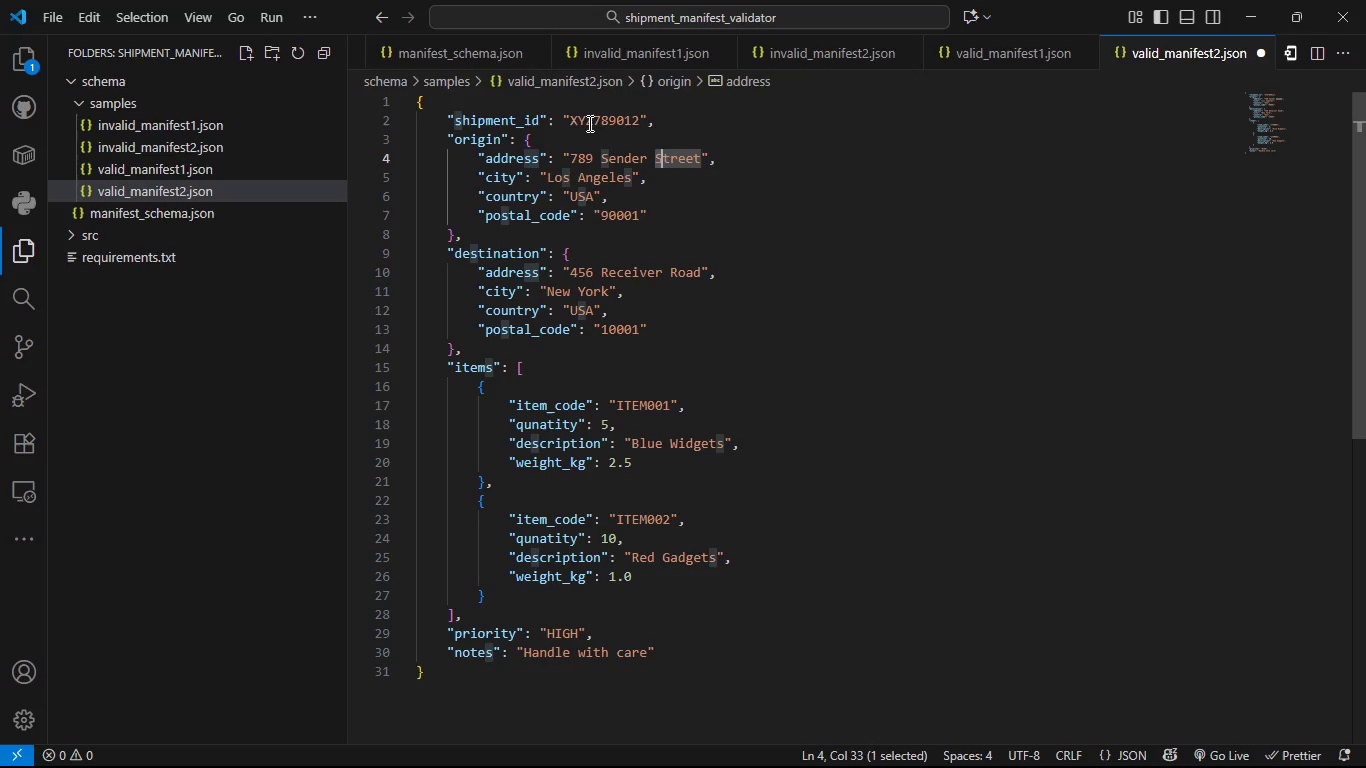 
key(Shift+ArrowRight)
 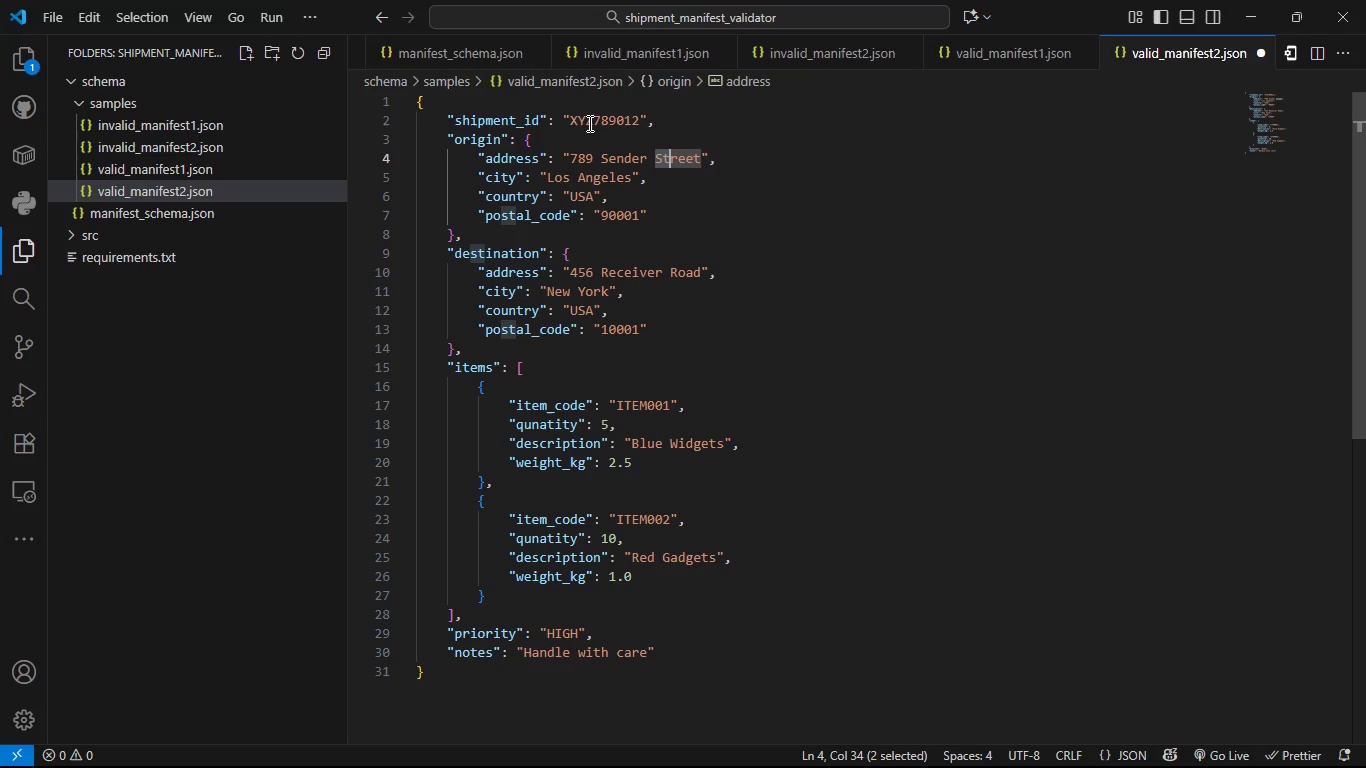 
key(Shift+ArrowRight)
 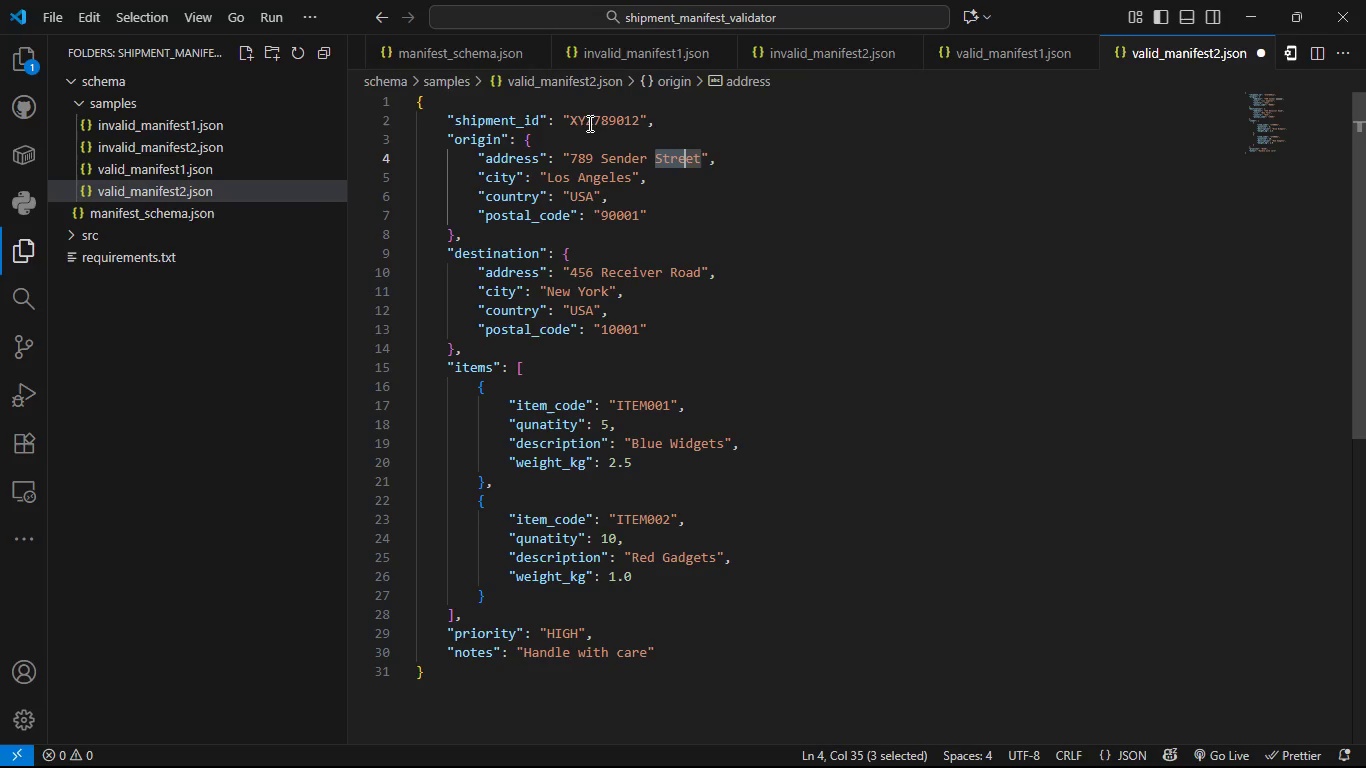 
key(Shift+ArrowRight)
 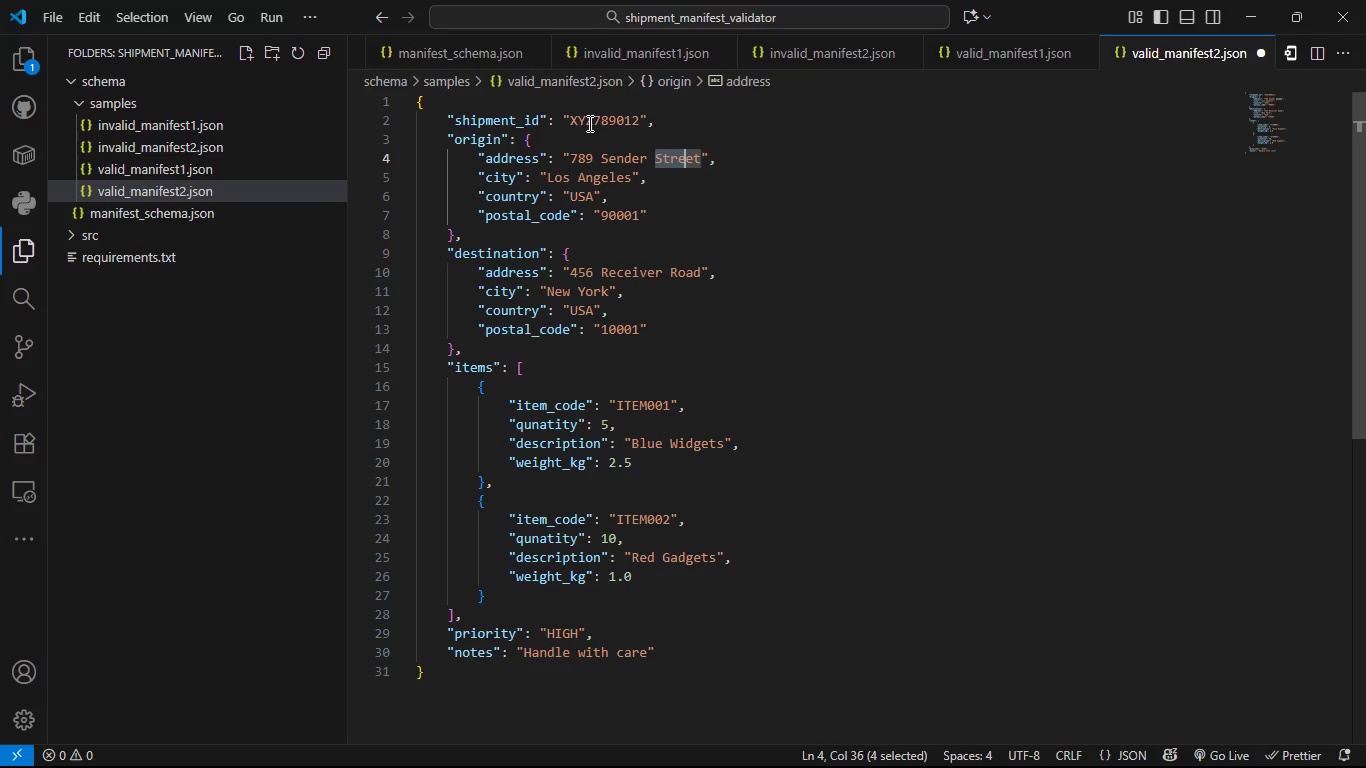 
key(Shift+ArrowRight)
 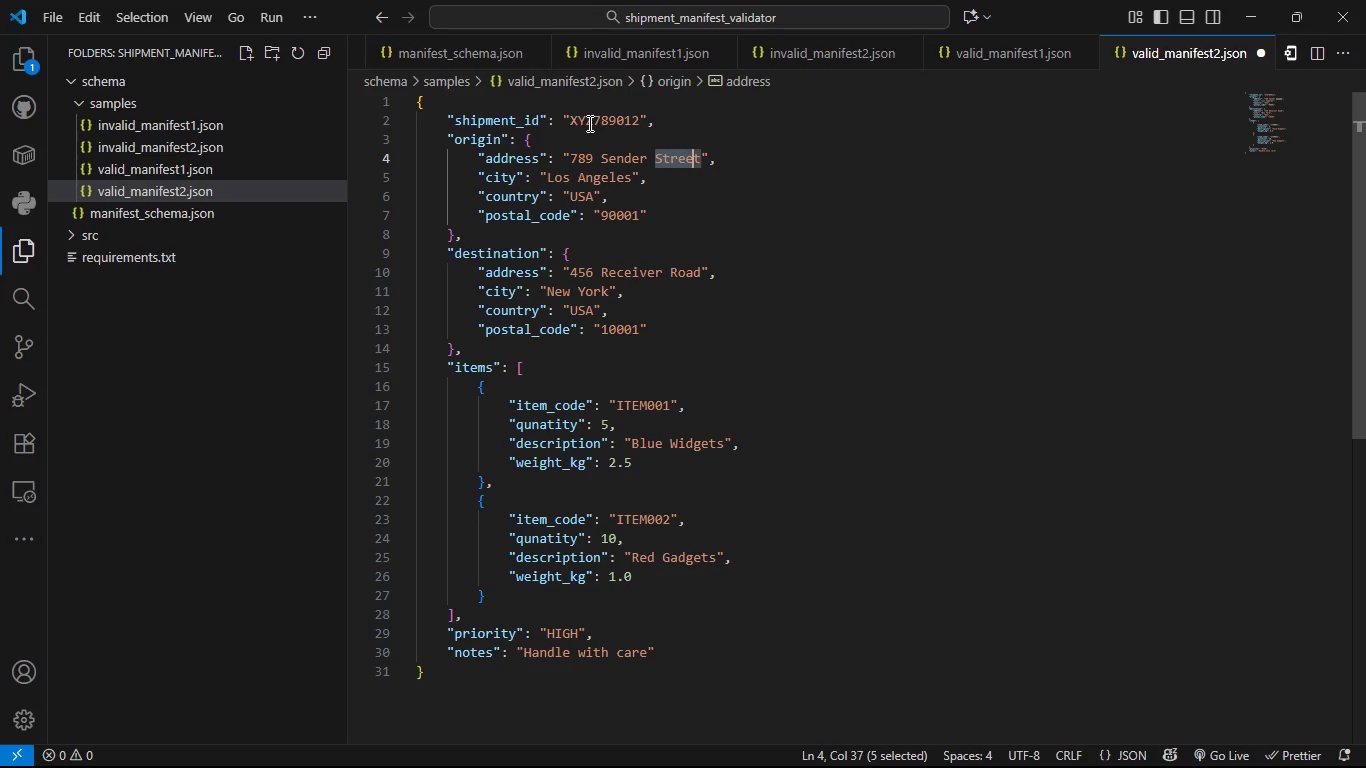 
key(Shift+ArrowRight)
 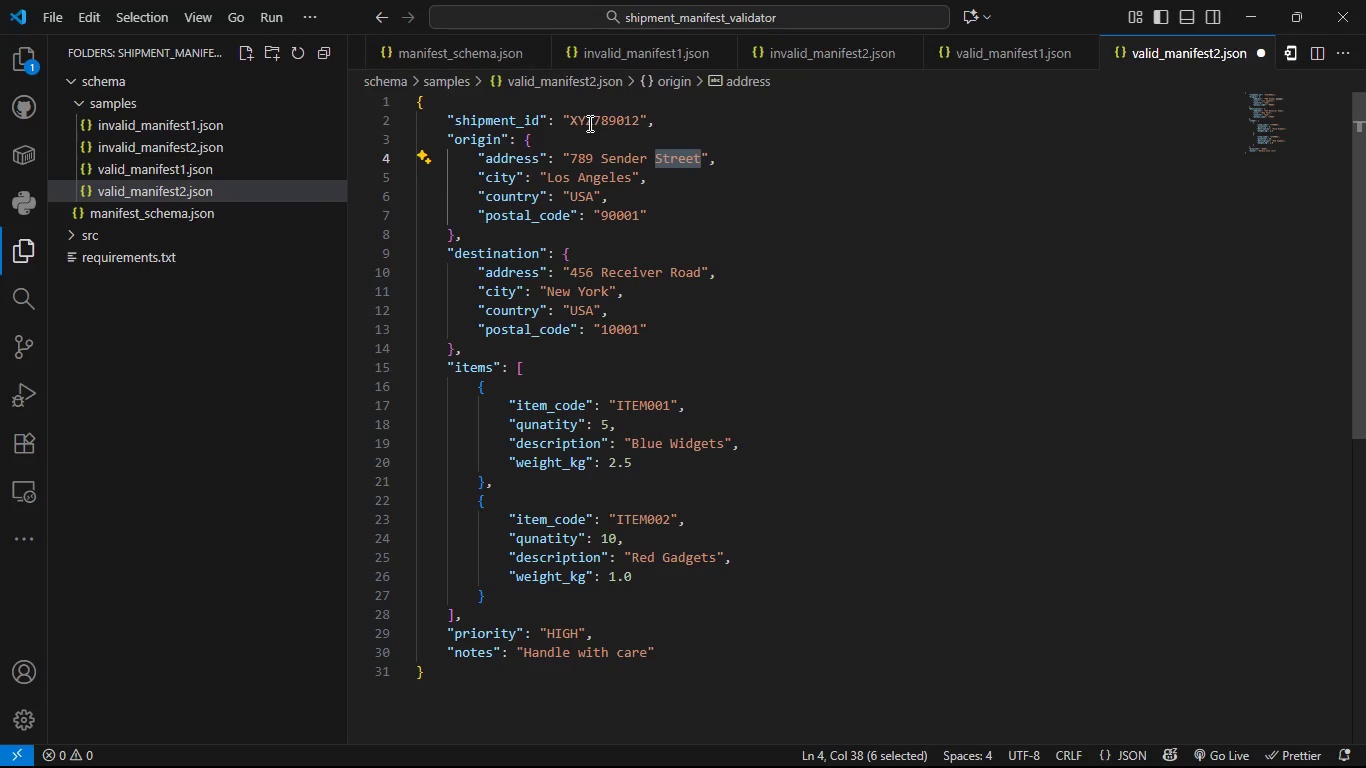 
type(Avenue)
 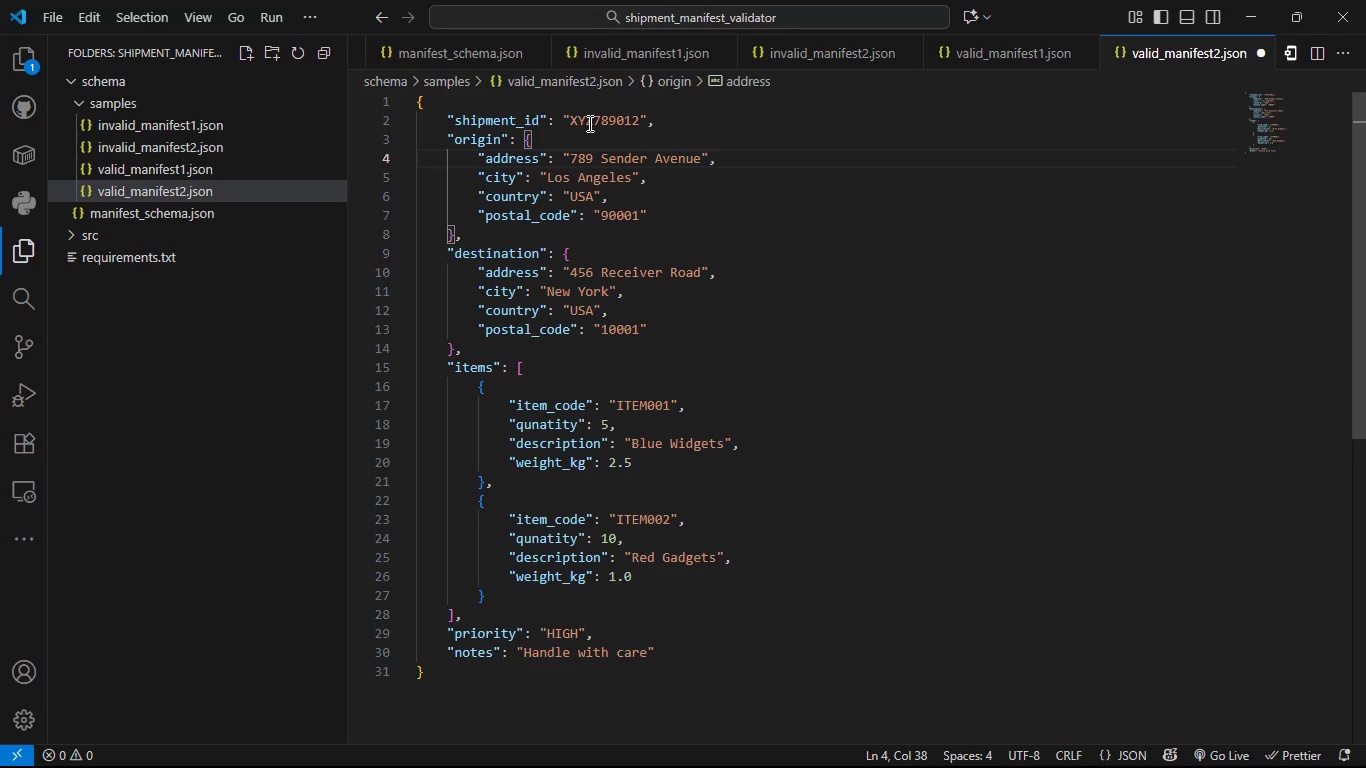 
key(ArrowDown)
 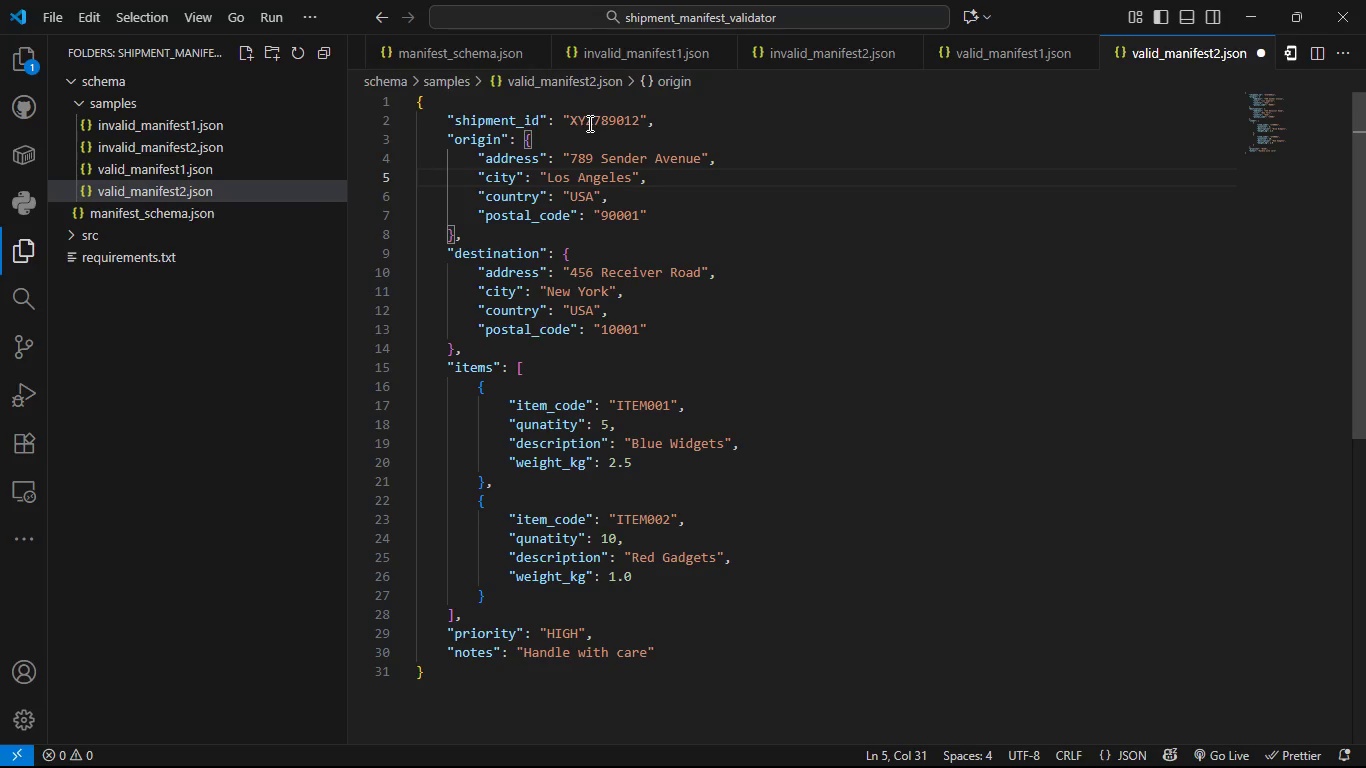 
key(ArrowLeft)
 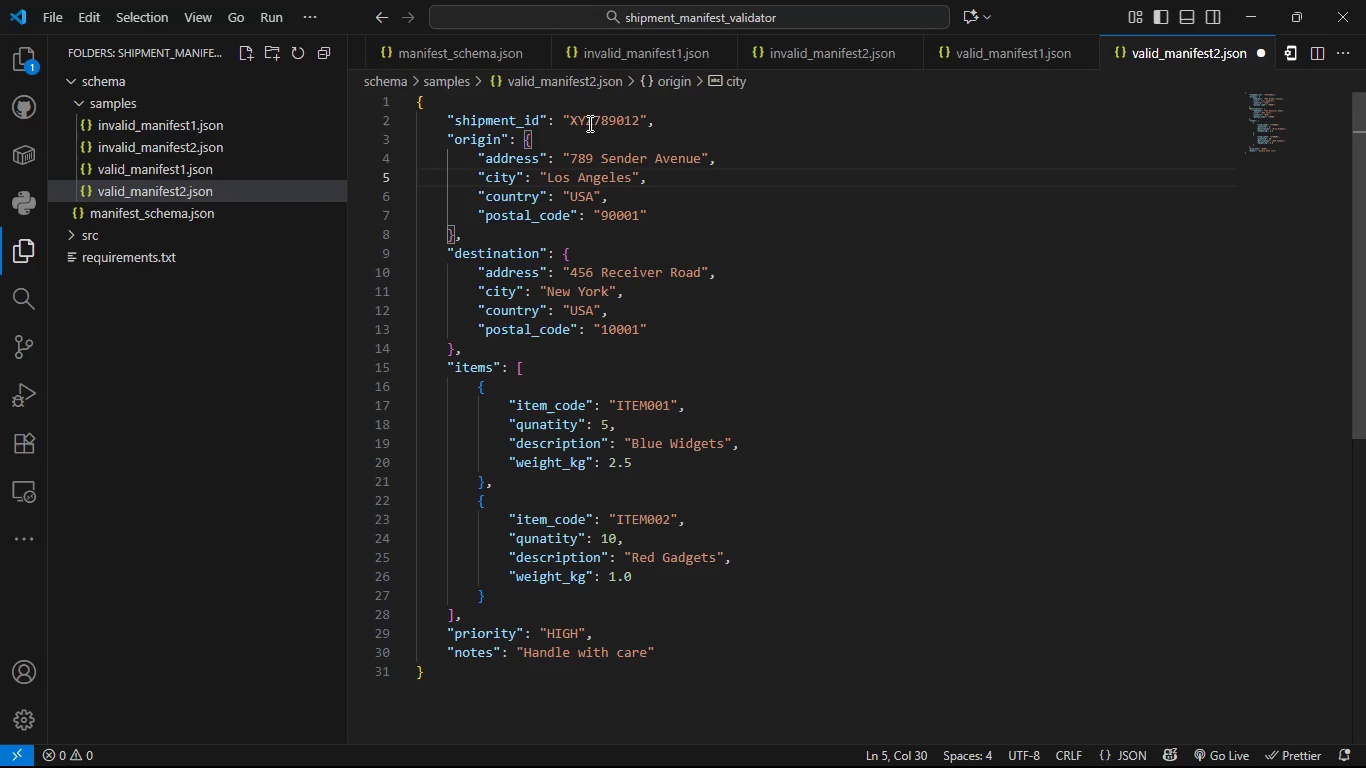 
hold_key(key=ShiftLeft, duration=0.35)
 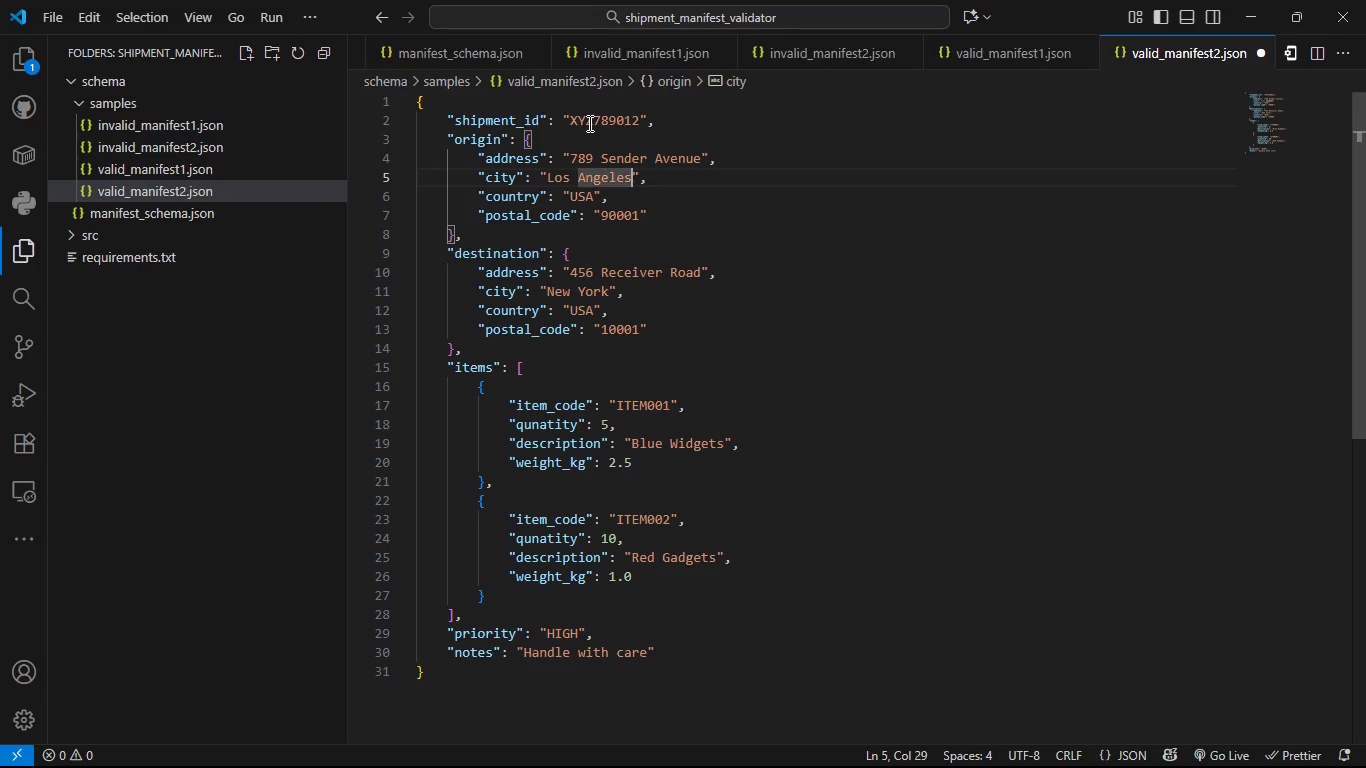 
key(ArrowLeft)
 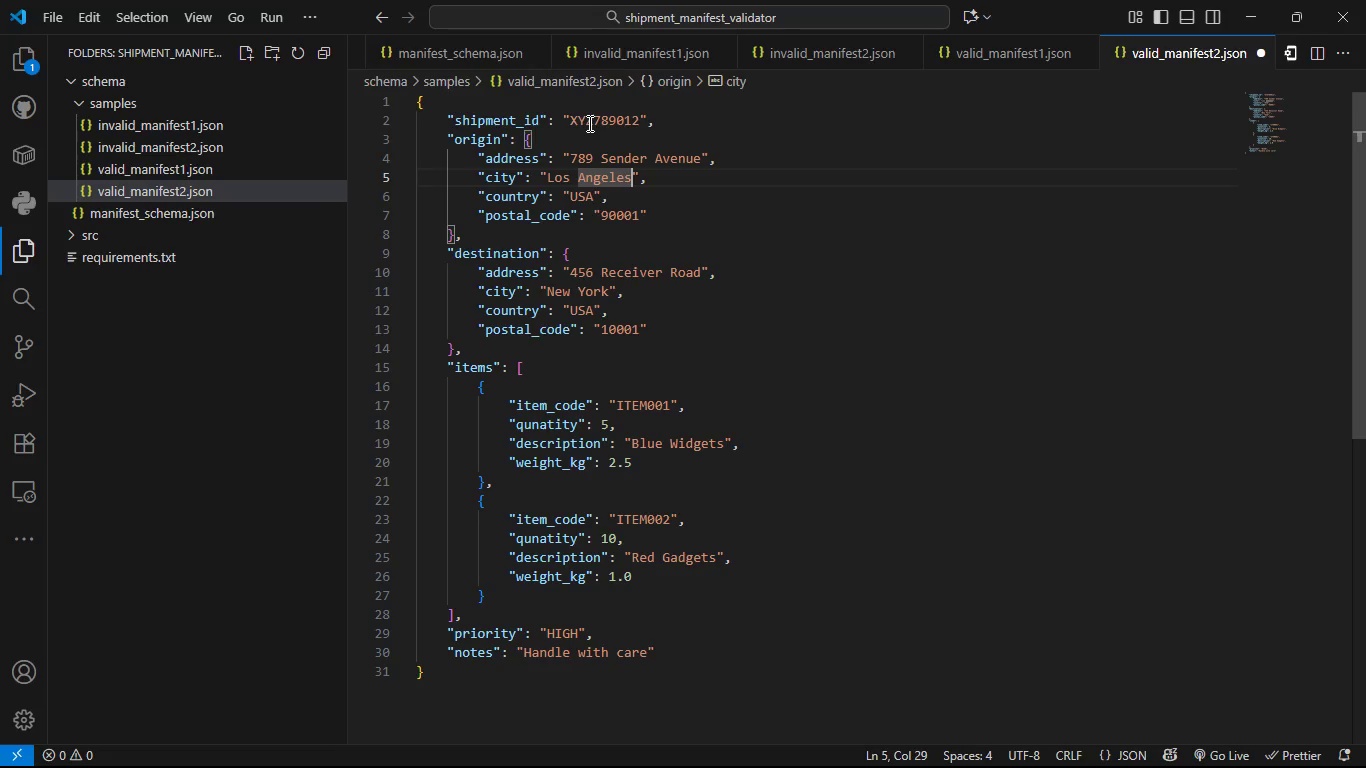 
hold_key(key=ArrowLeft, duration=0.78)
 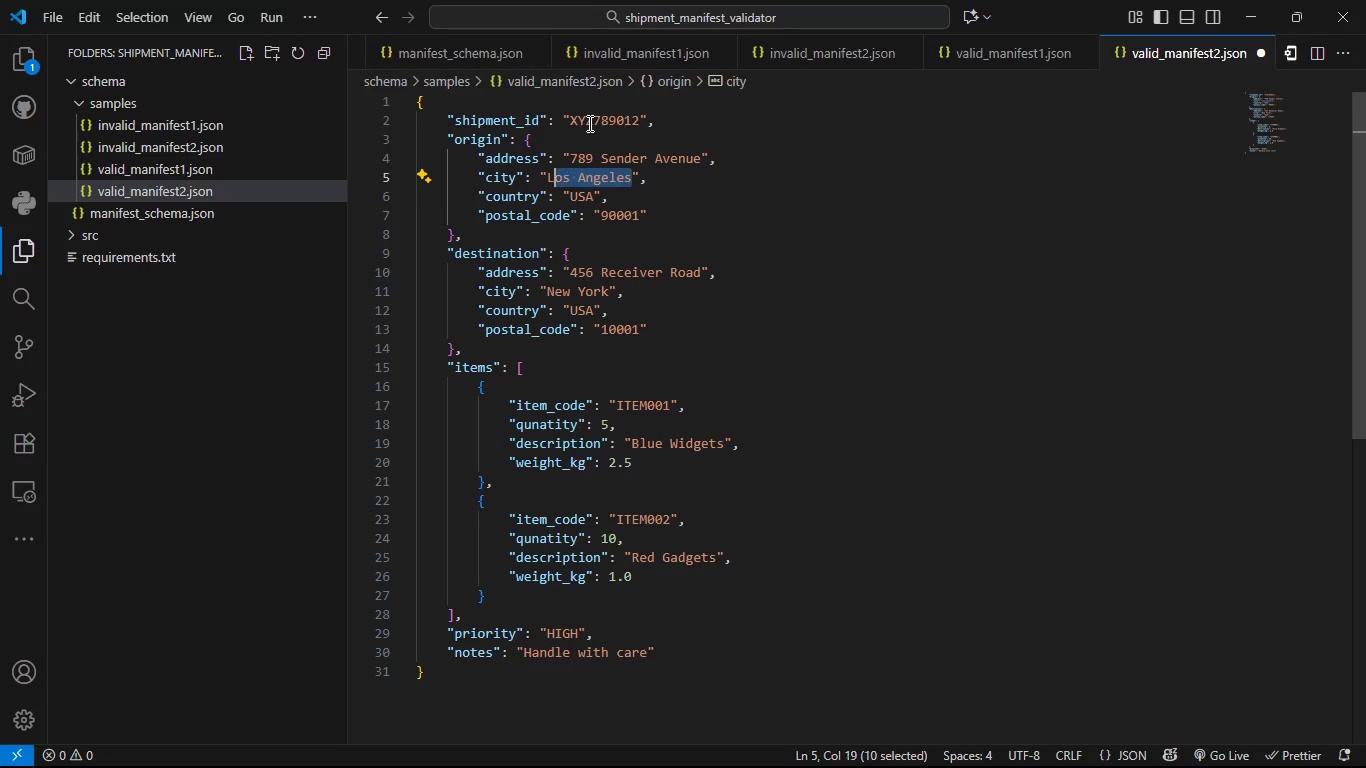 
key(Shift+ArrowLeft)
 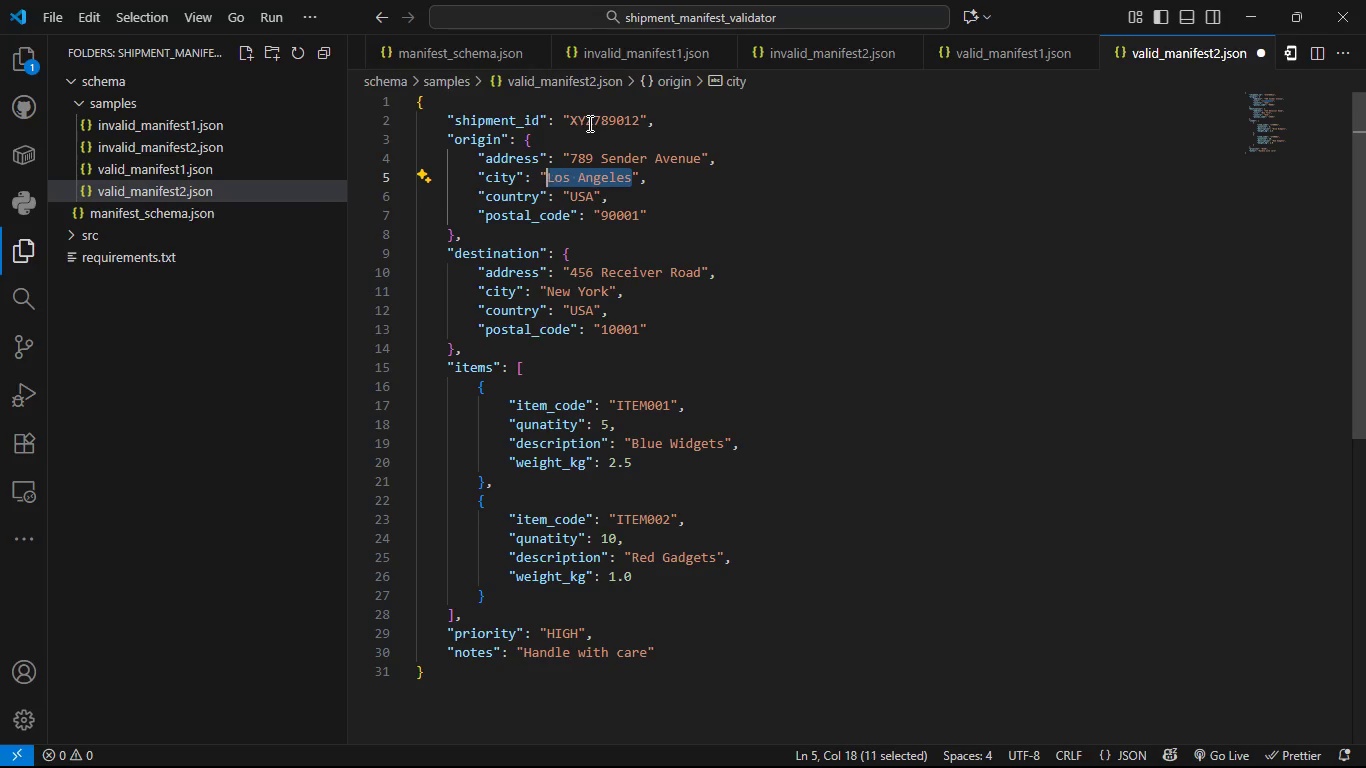 
key(Shift+ArrowLeft)
 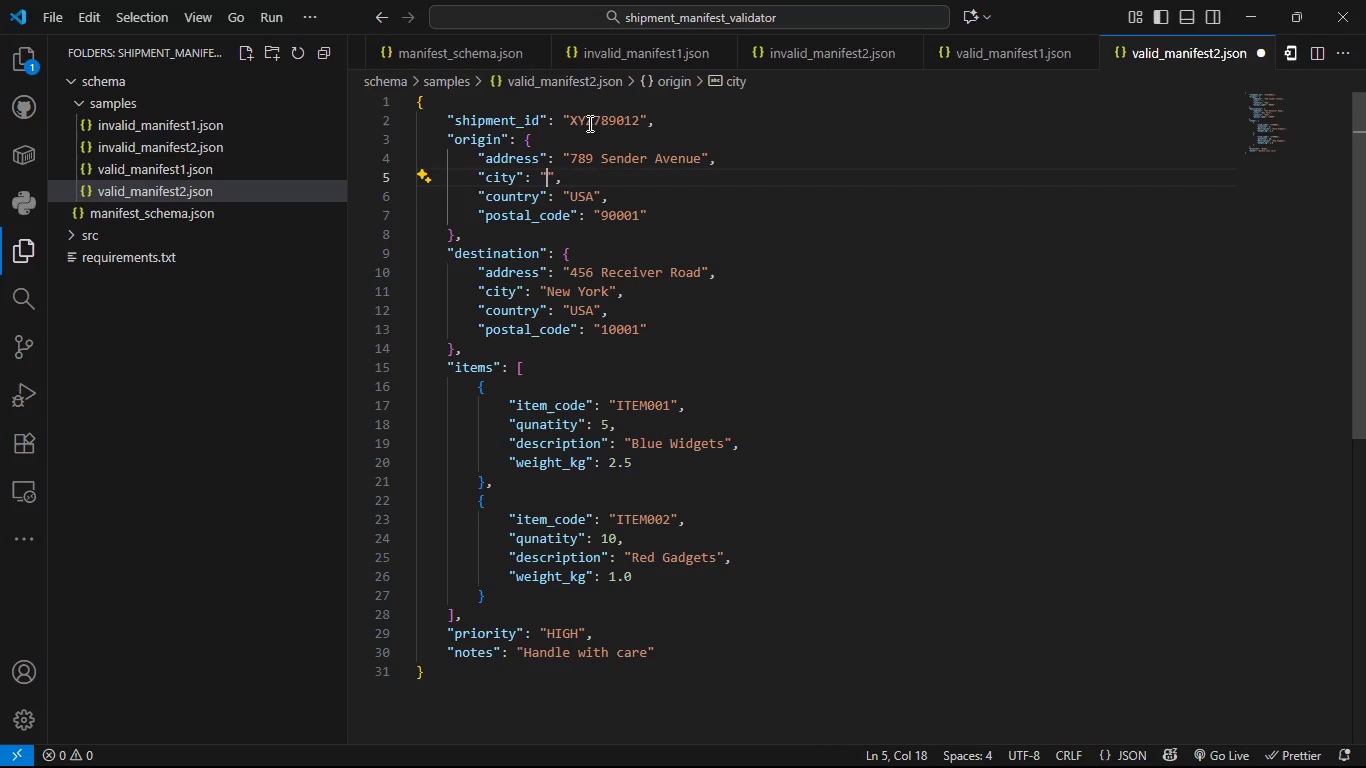 
key(Backspace)
type(Chicagi)
key(Backspace)
key(Backspace)
key(Backspace)
key(Backspace)
type(cago)
 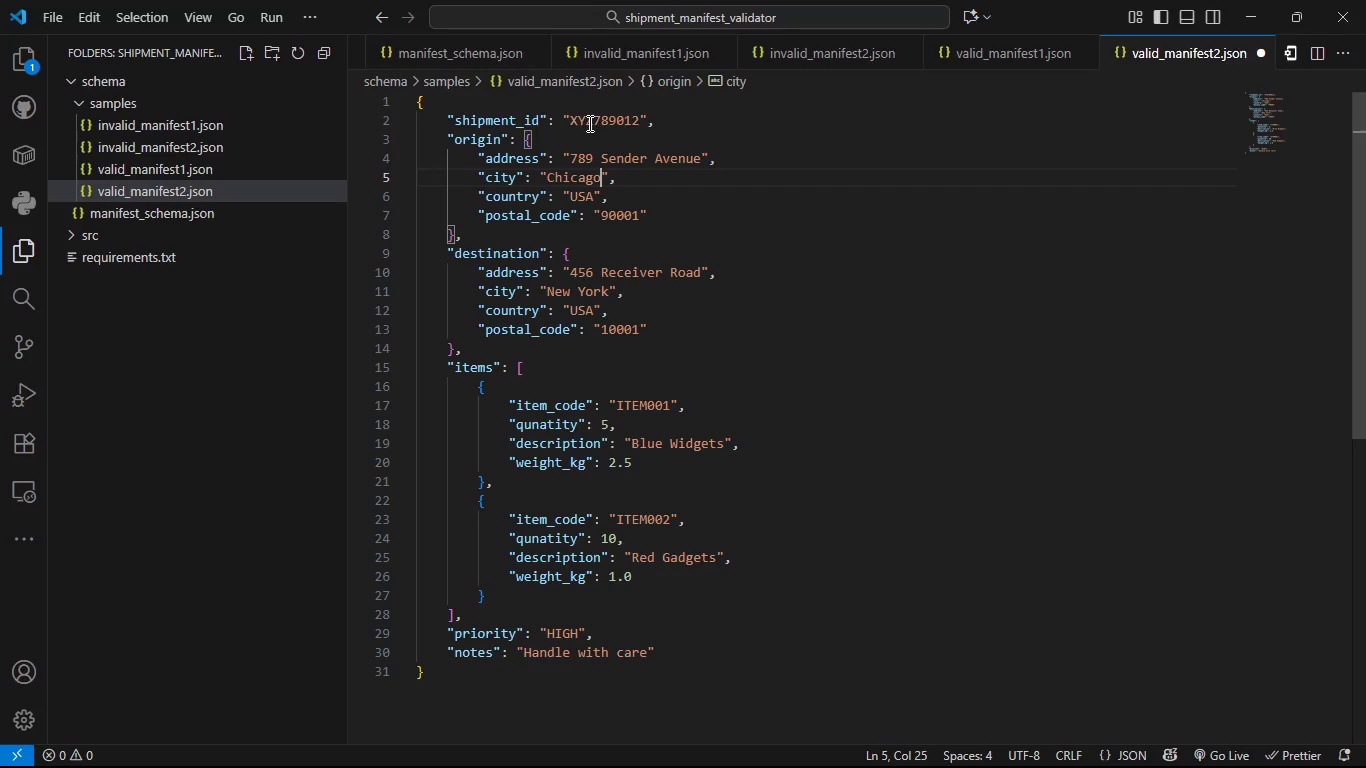 
key(ArrowDown)
 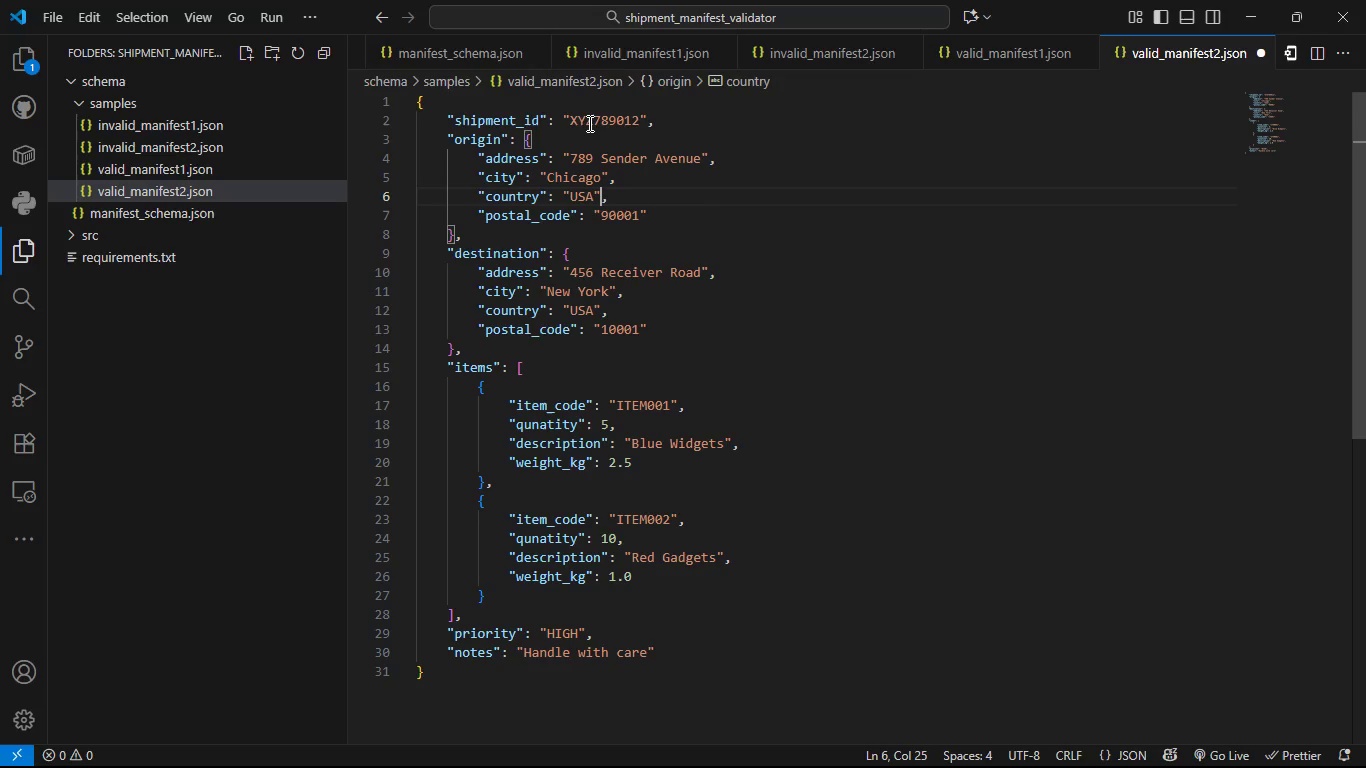 
key(ArrowDown)
 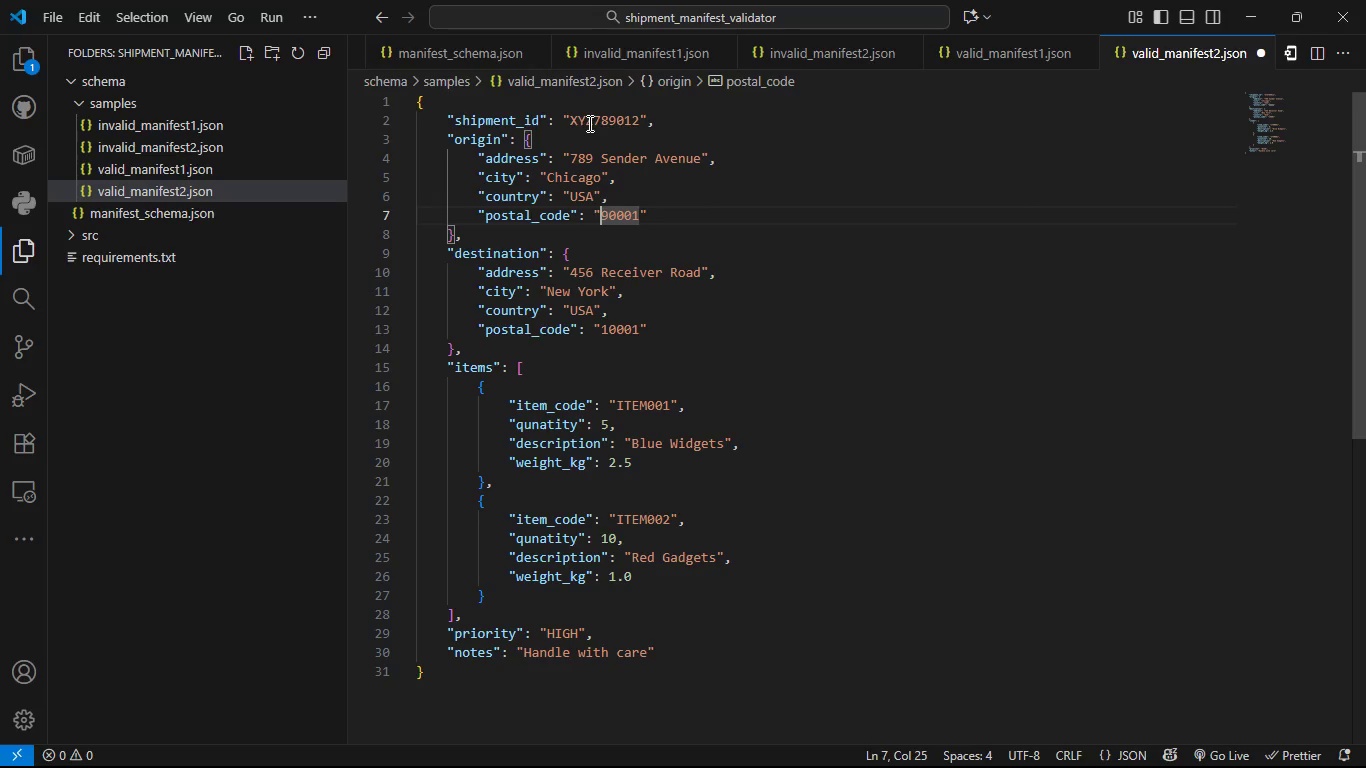 
key(Shift+ArrowRight)
 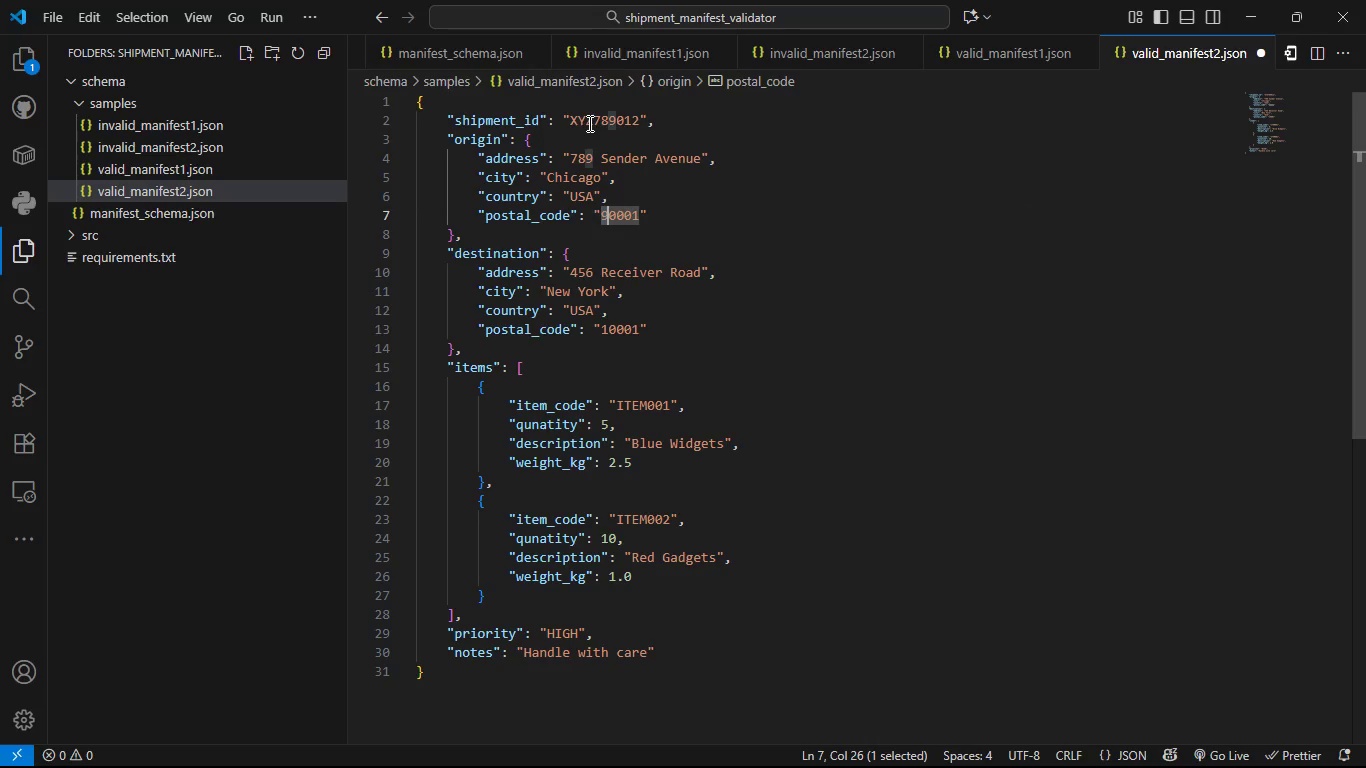 
key(Shift+ArrowRight)
 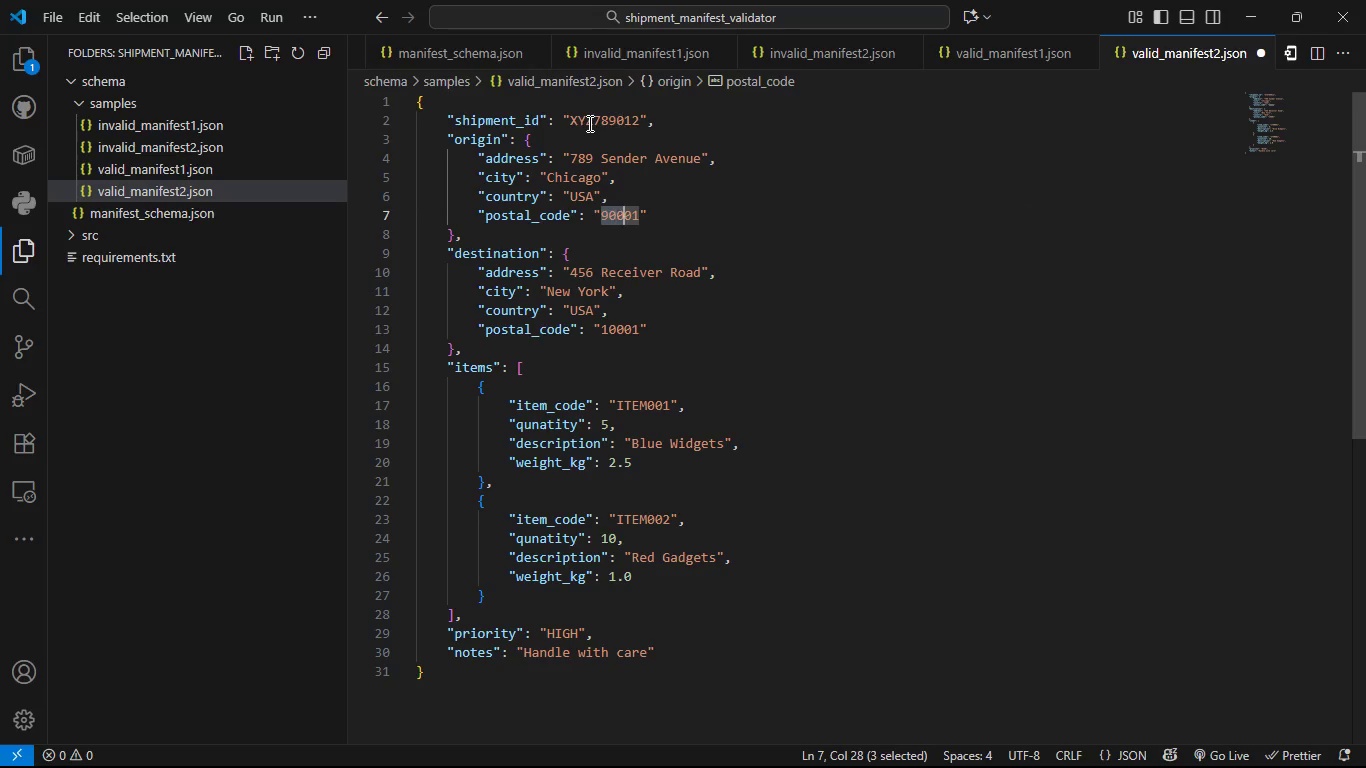 
key(Shift+ArrowRight)
 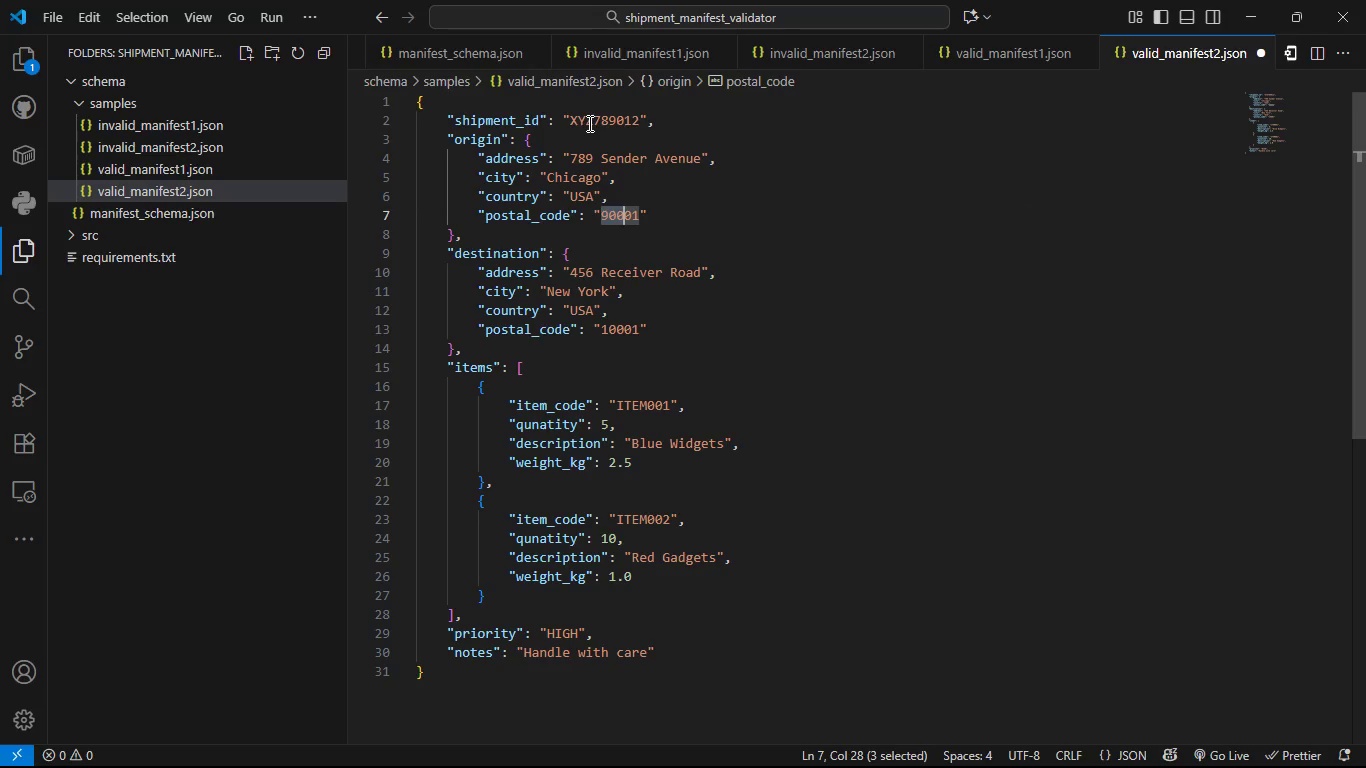 
key(Shift+ArrowRight)
 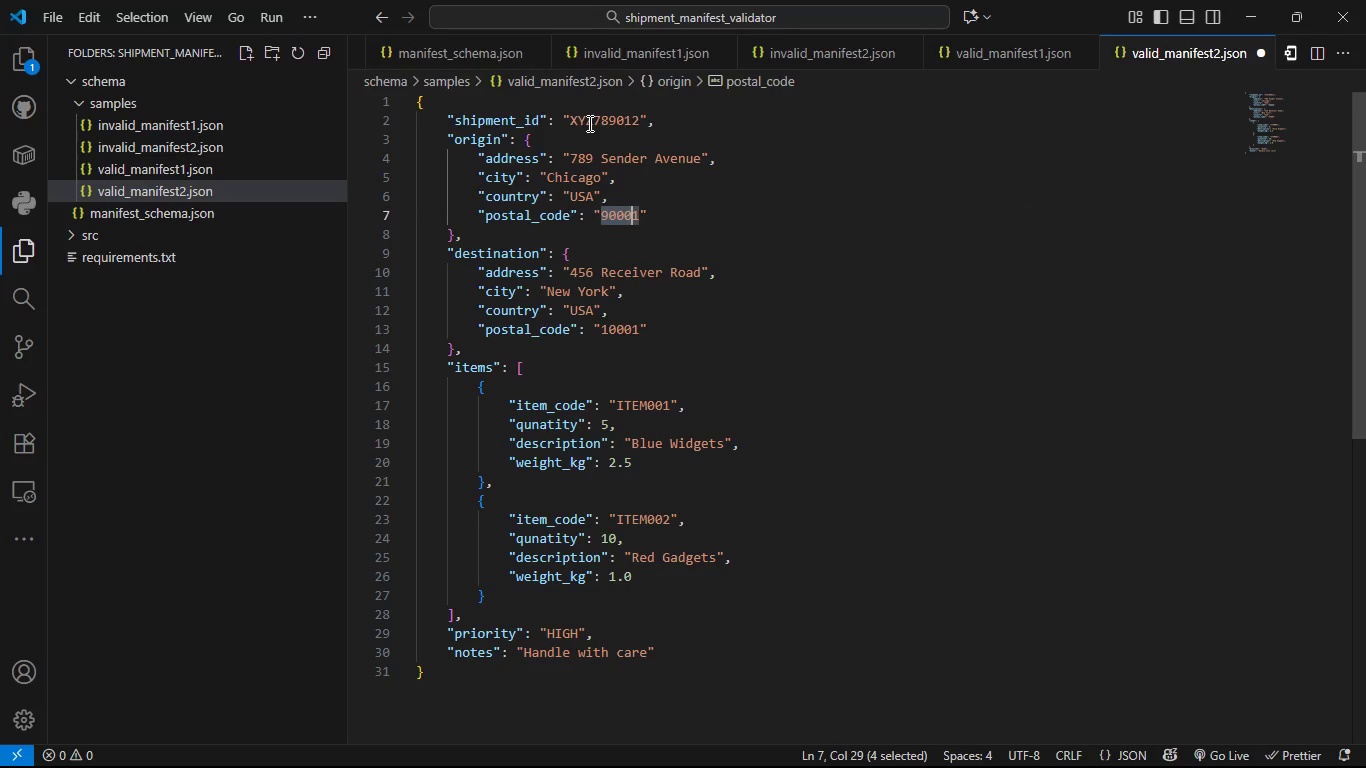 
key(Shift+ArrowRight)
 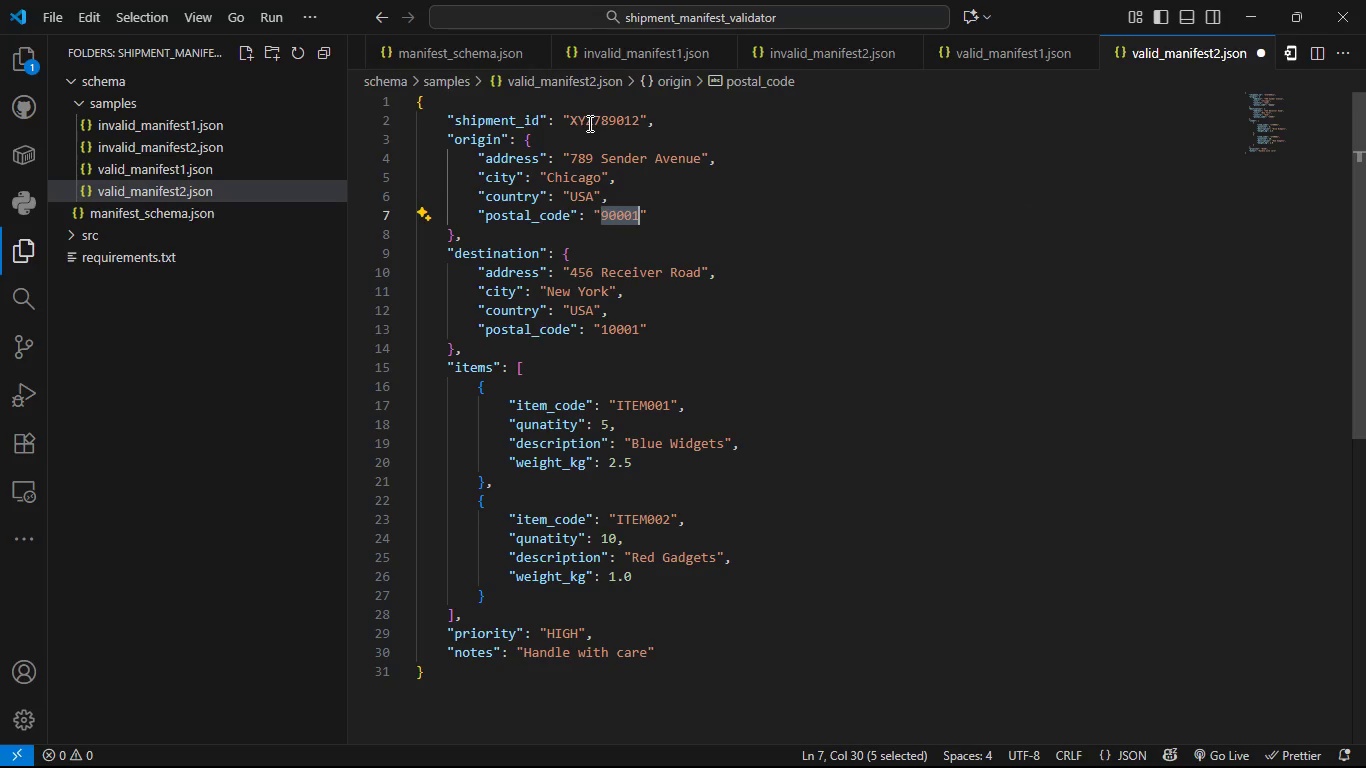 
key(Numpad6)
 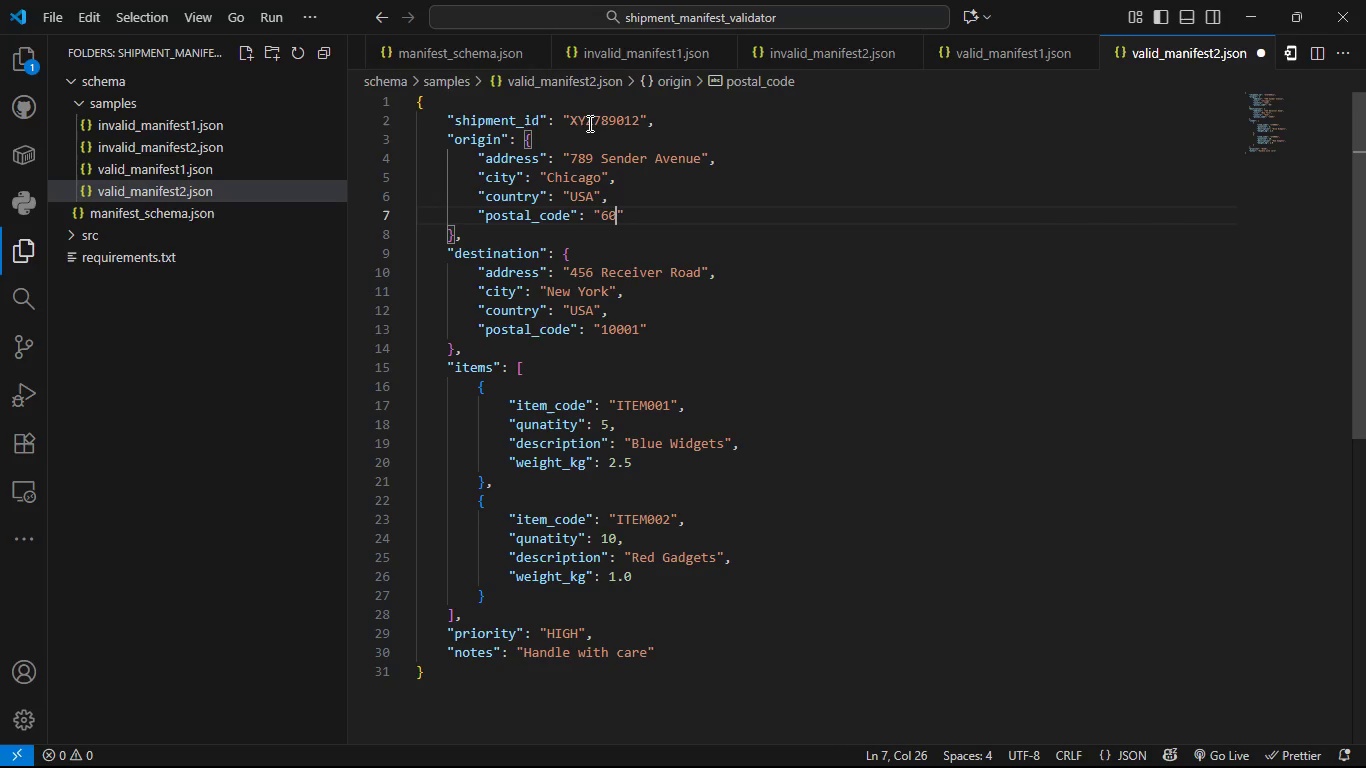 
key(Numpad0)
 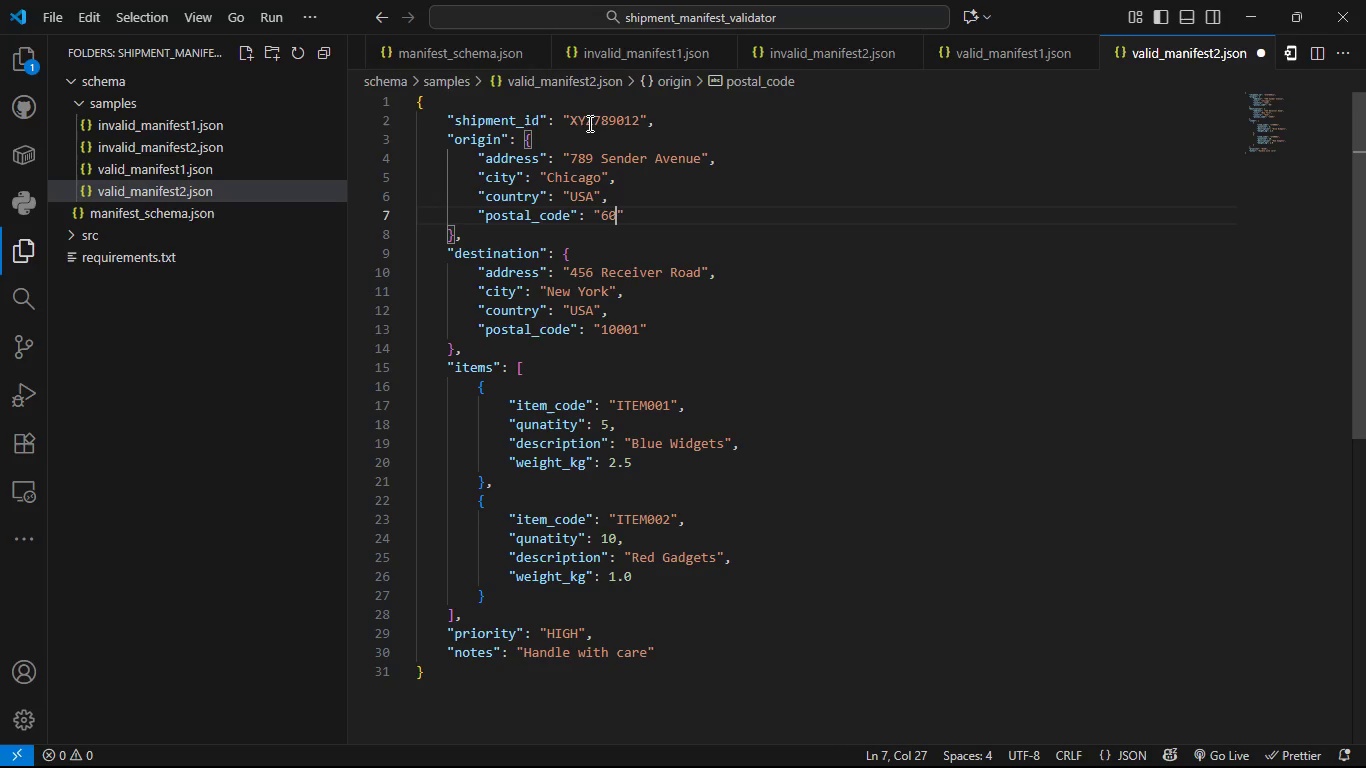 
key(Numpad6)
 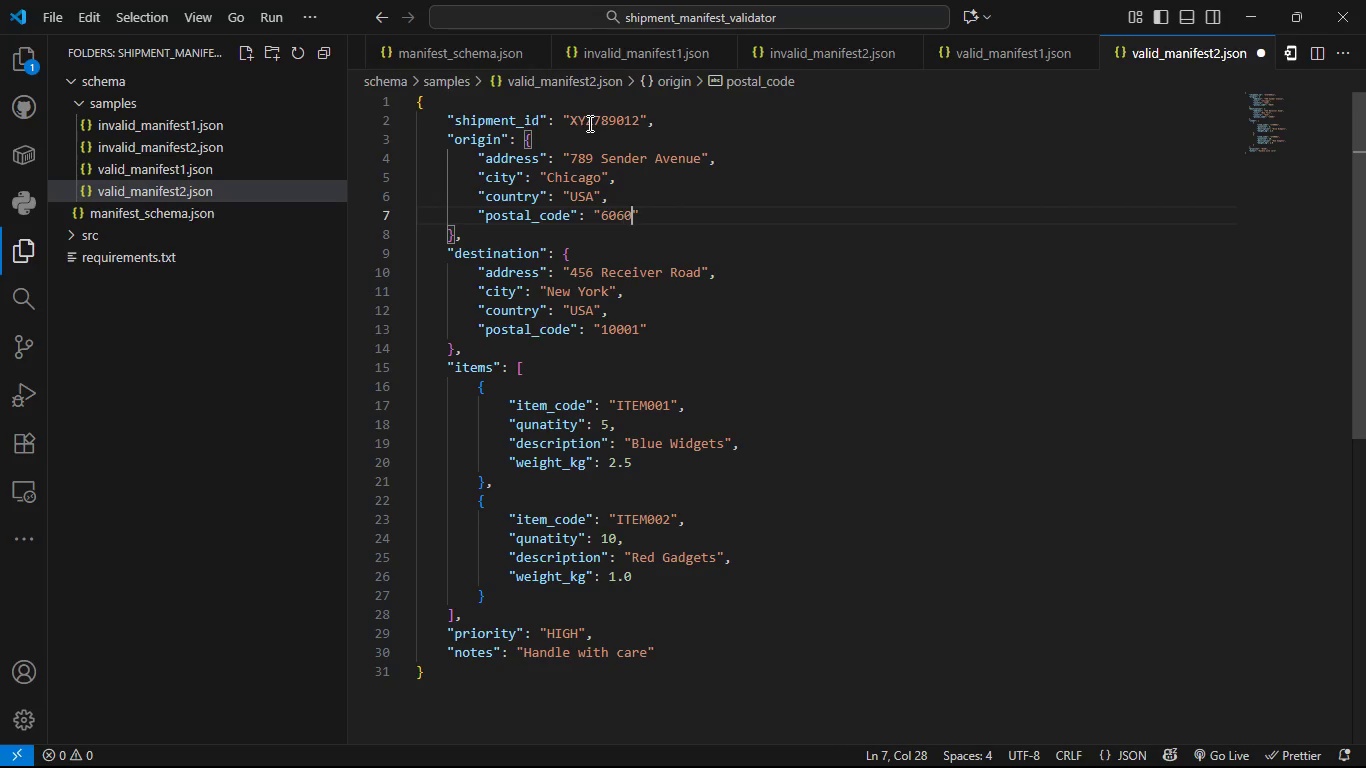 
key(Numpad0)
 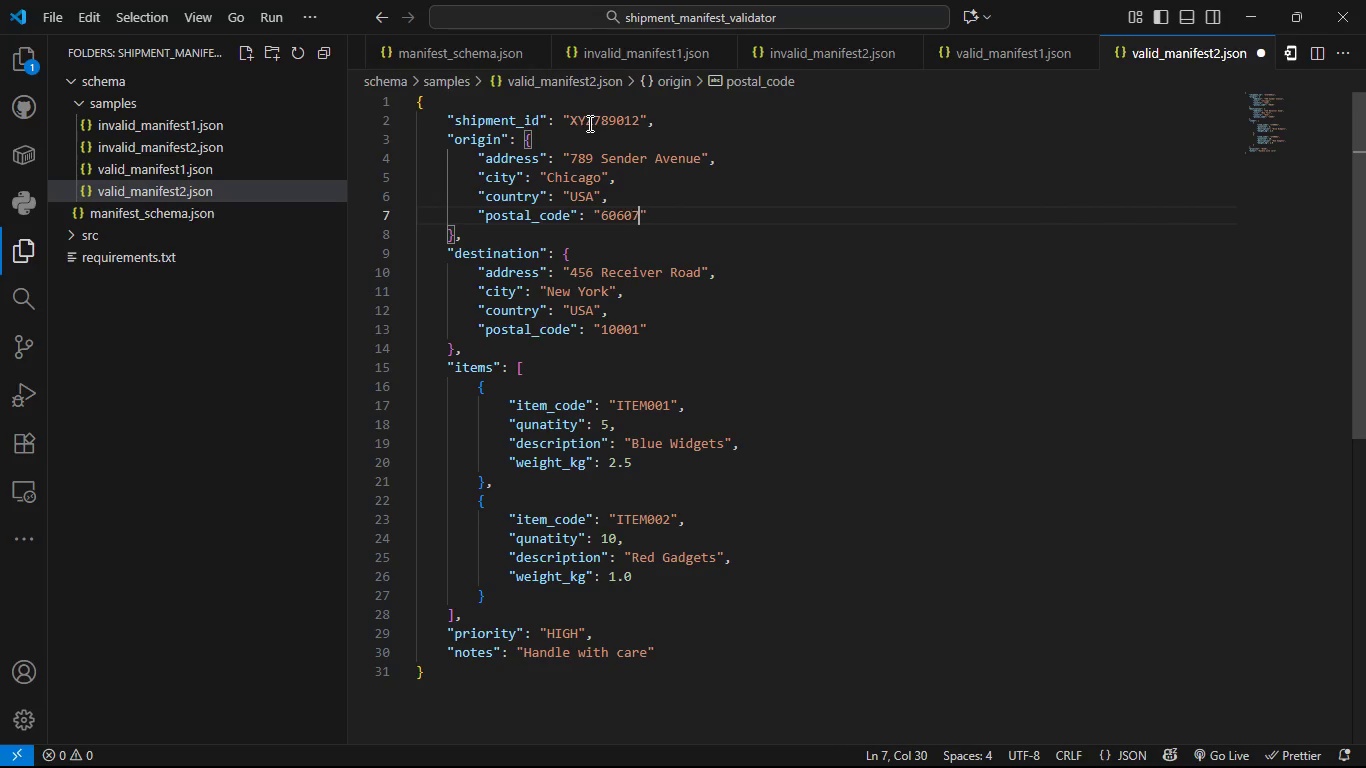 
key(Numpad7)
 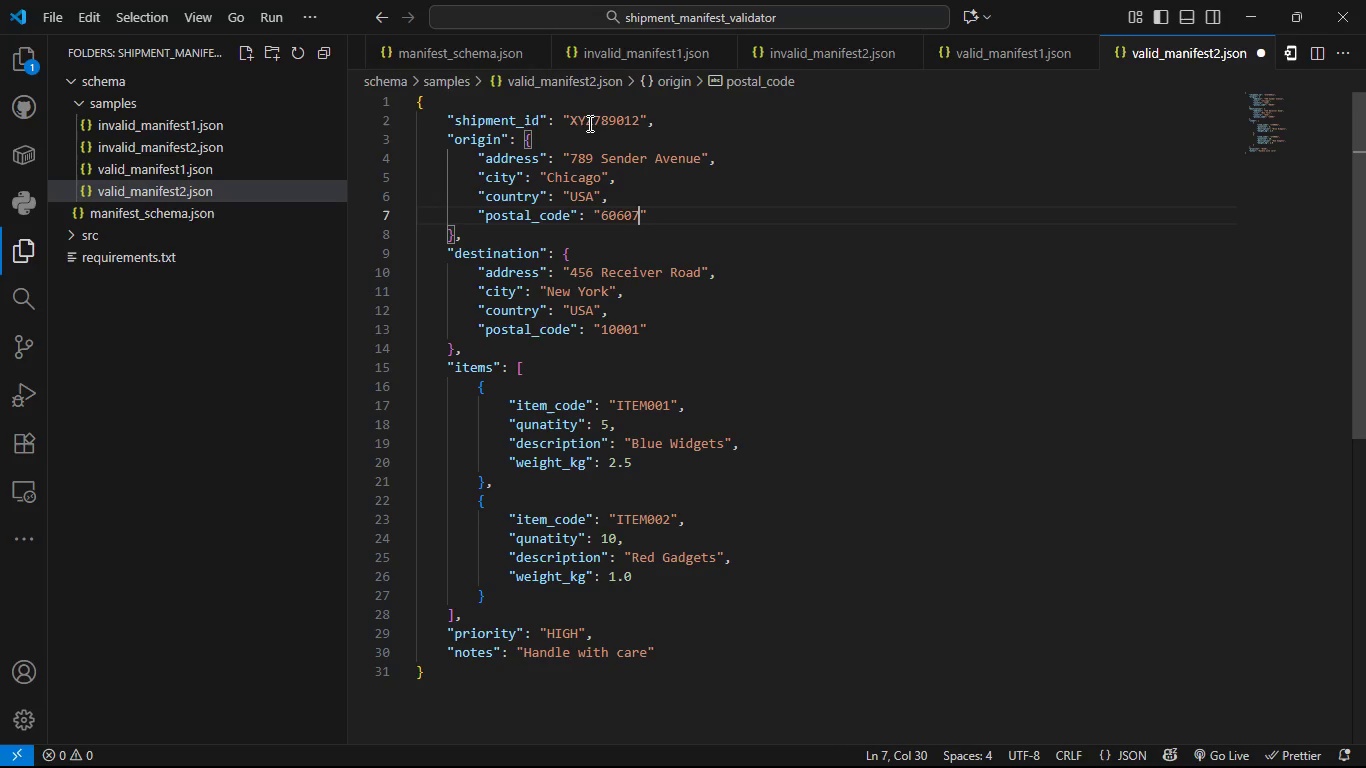 
key(Backspace)
 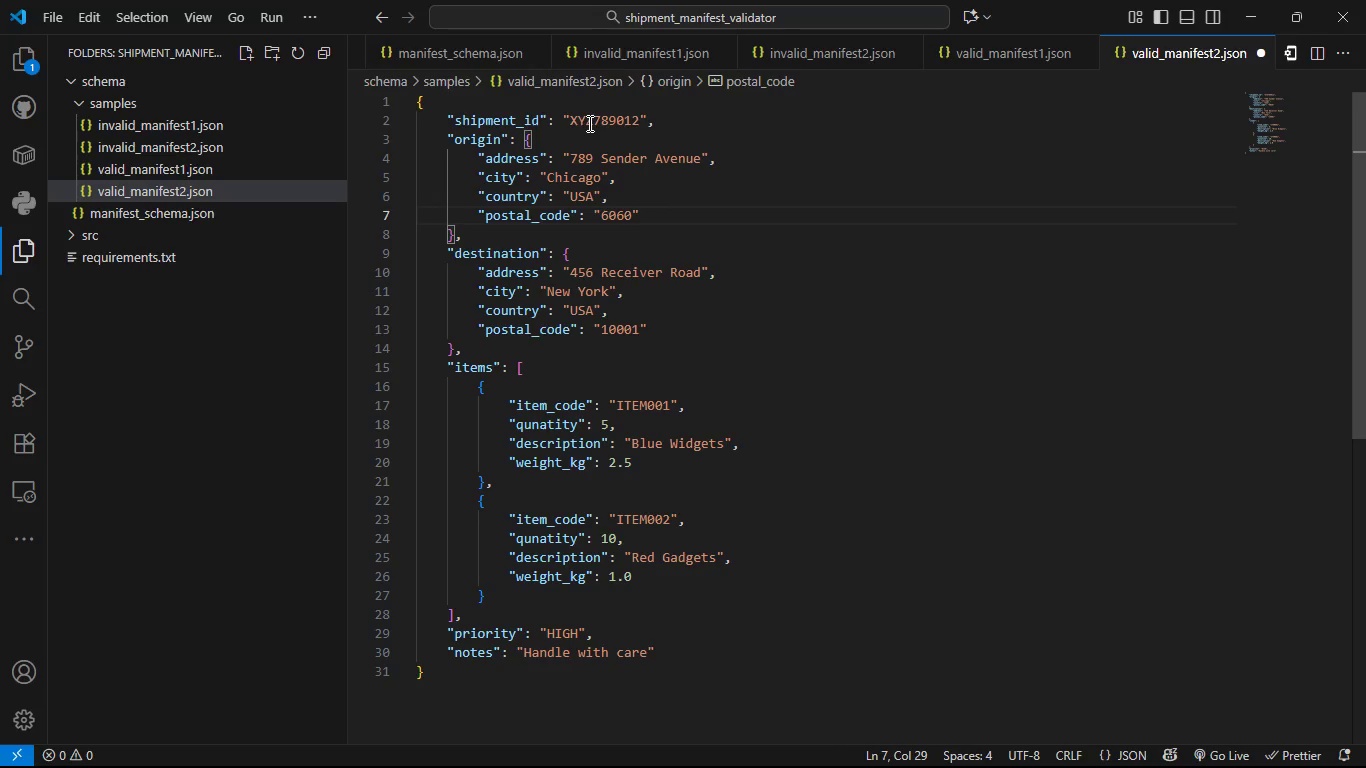 
key(Numpad1)
 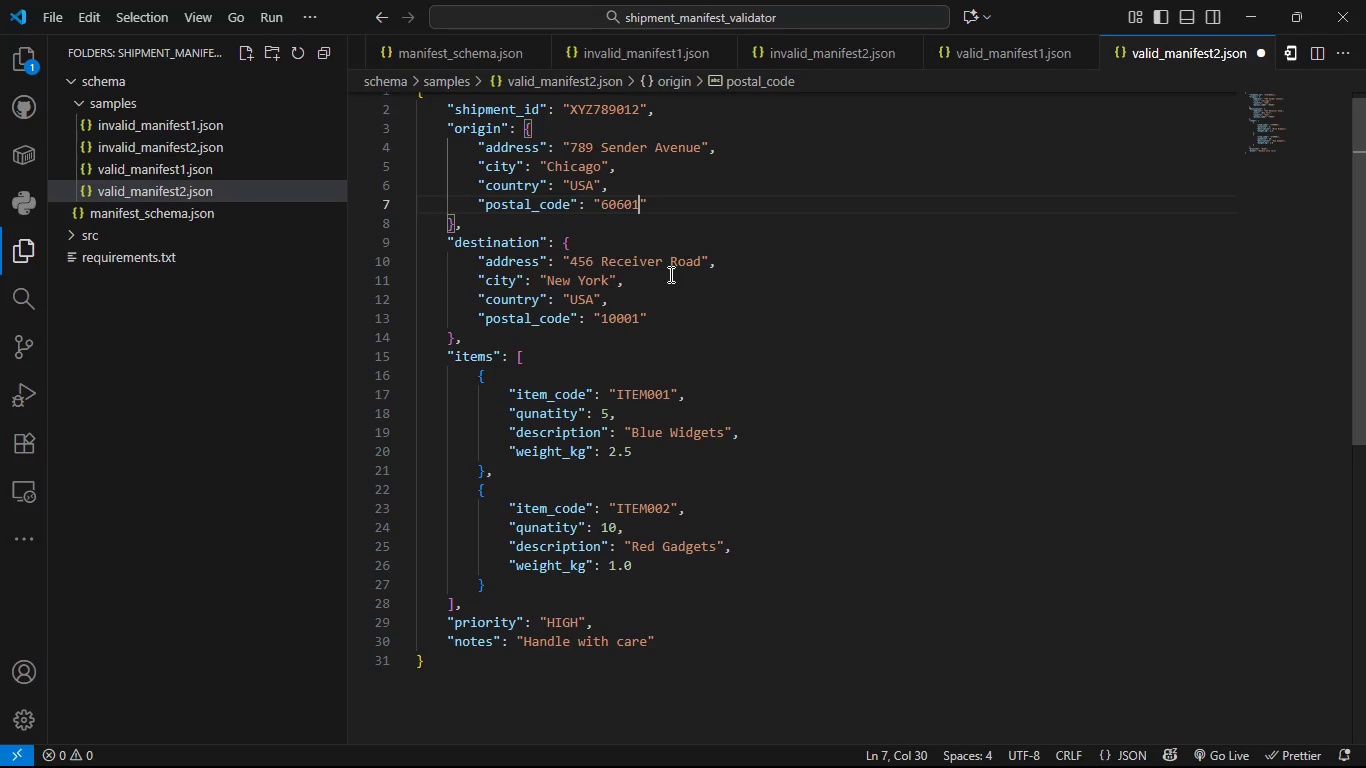 
wait(5.54)
 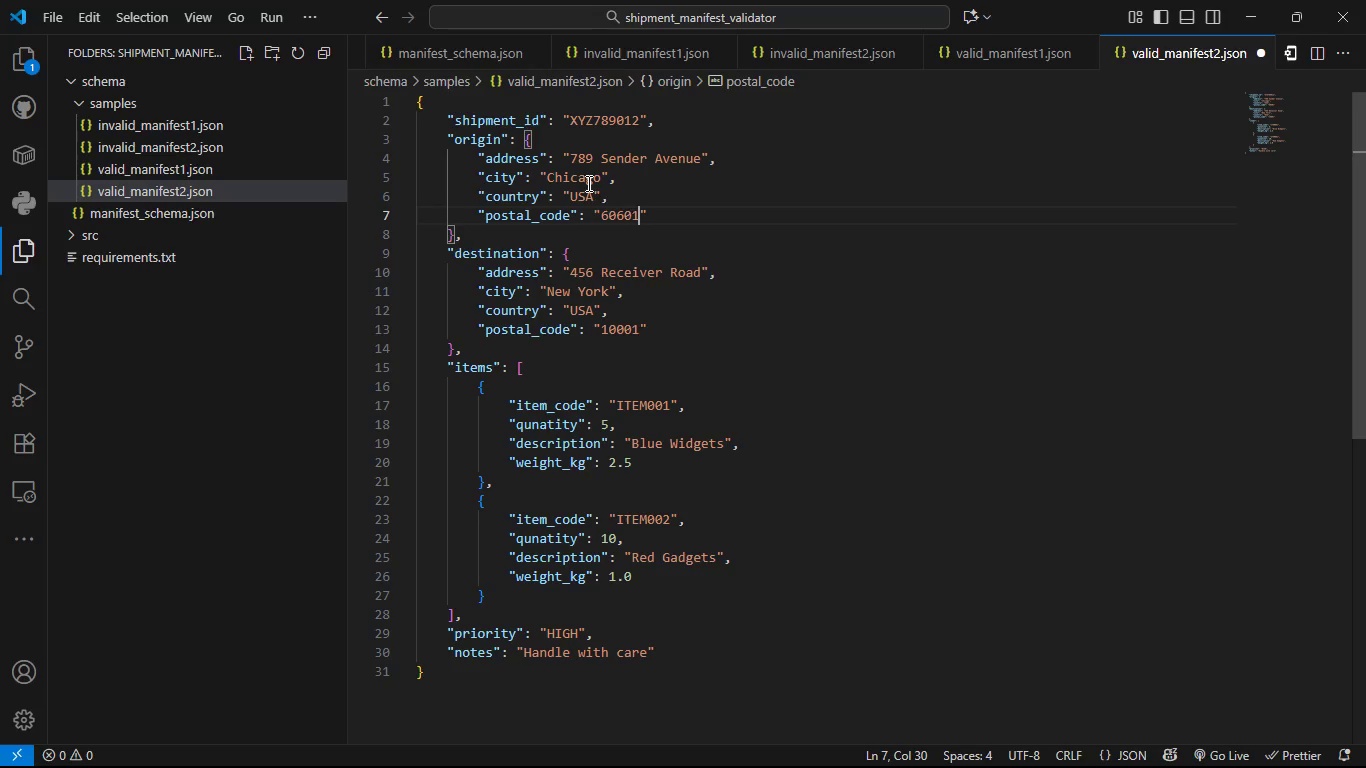 
left_click_drag(start_coordinate=[570, 261], to_coordinate=[699, 264])
 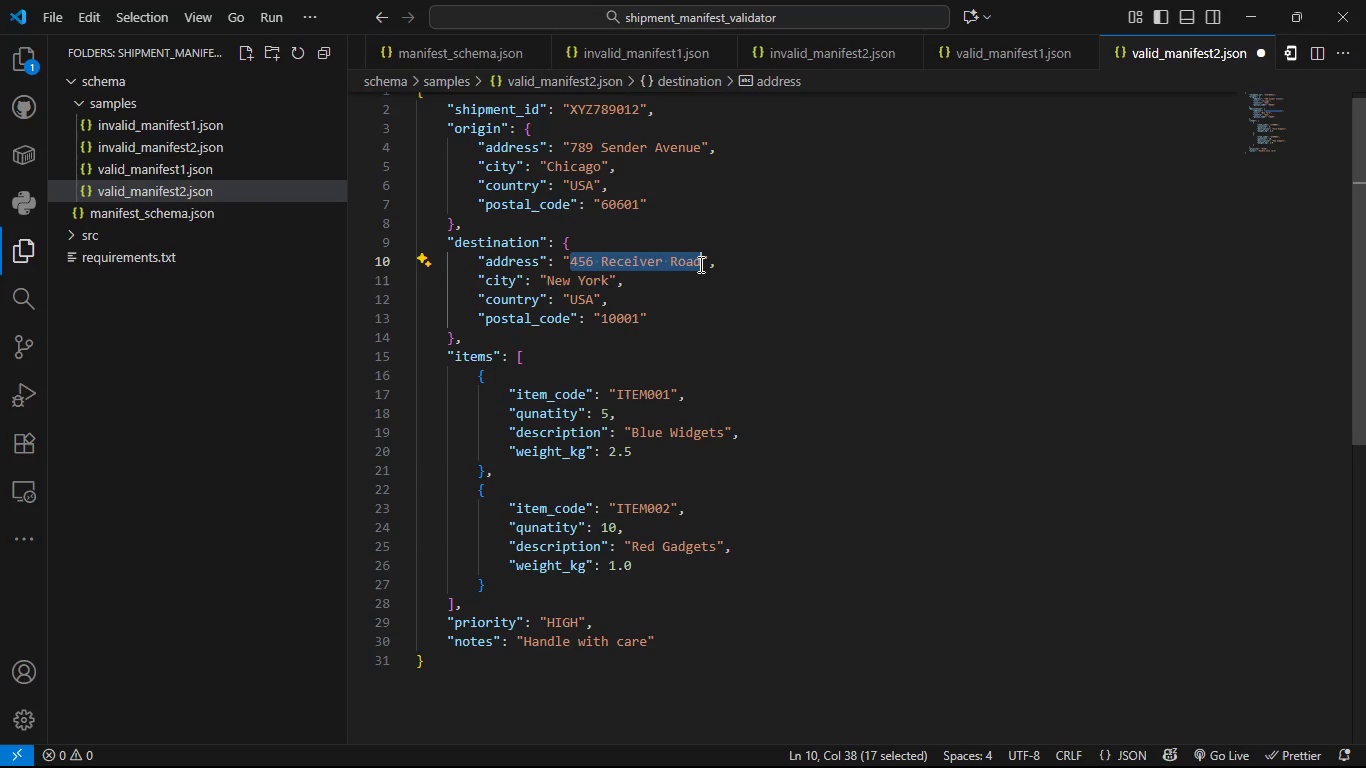 
hold_key(key=ShiftLeft, duration=0.42)
 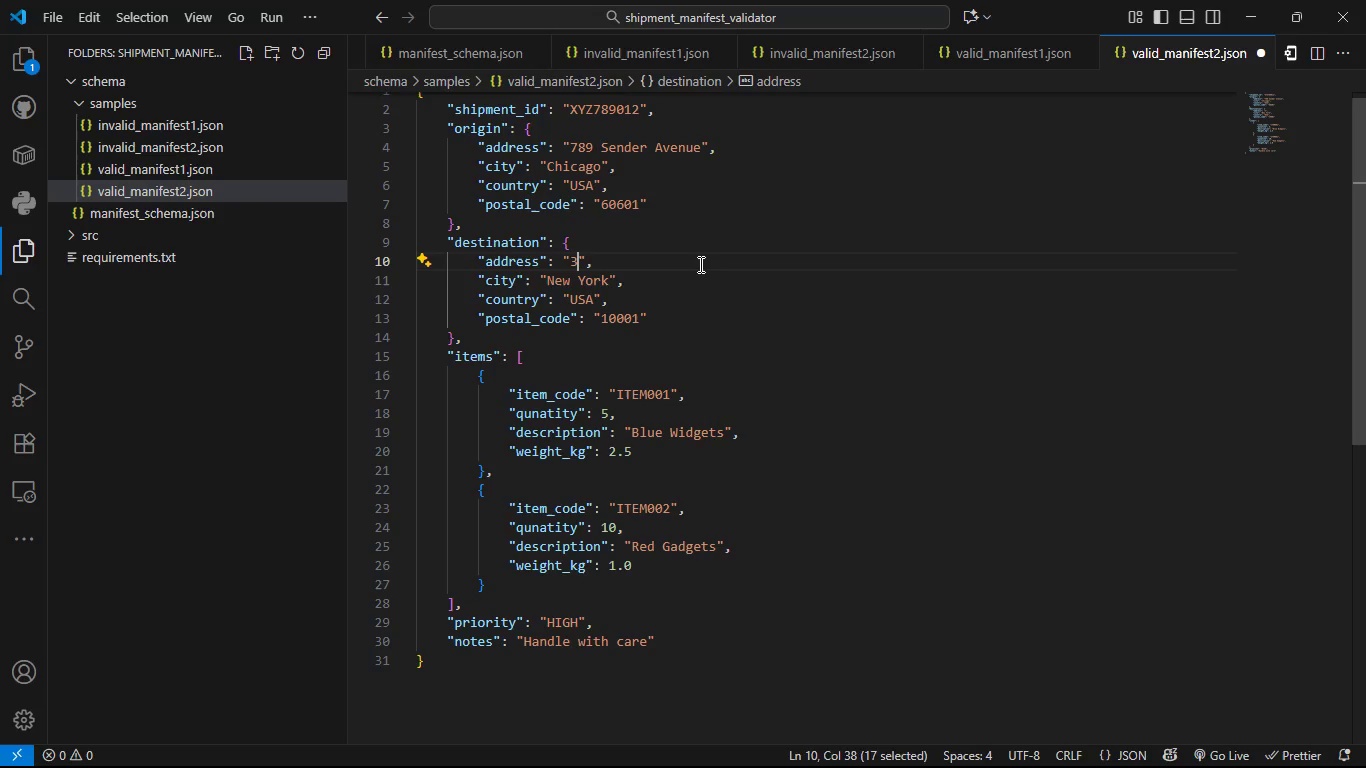 
type(321 Recipient lane)
key(Backspace)
key(Backspace)
key(Backspace)
key(Backspace)
type(Lane)
 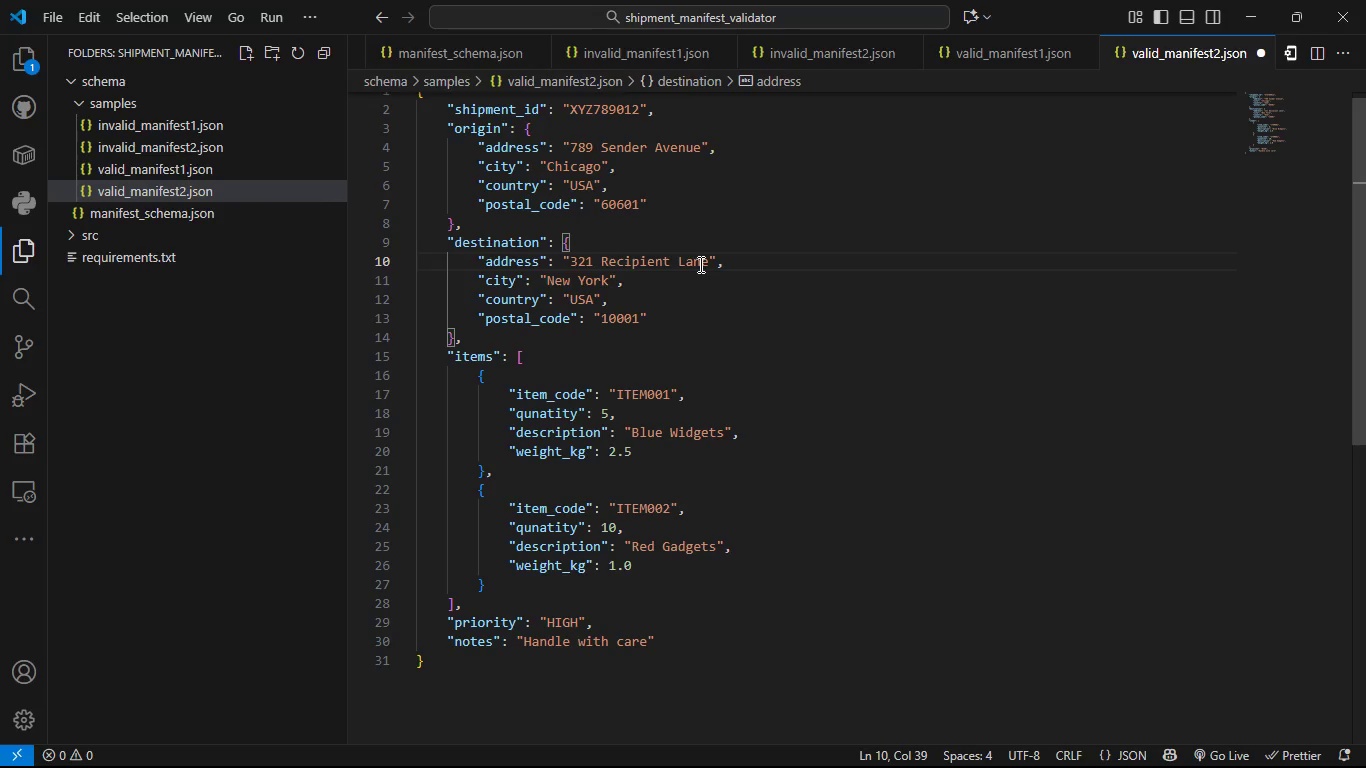 
key(ArrowDown)
 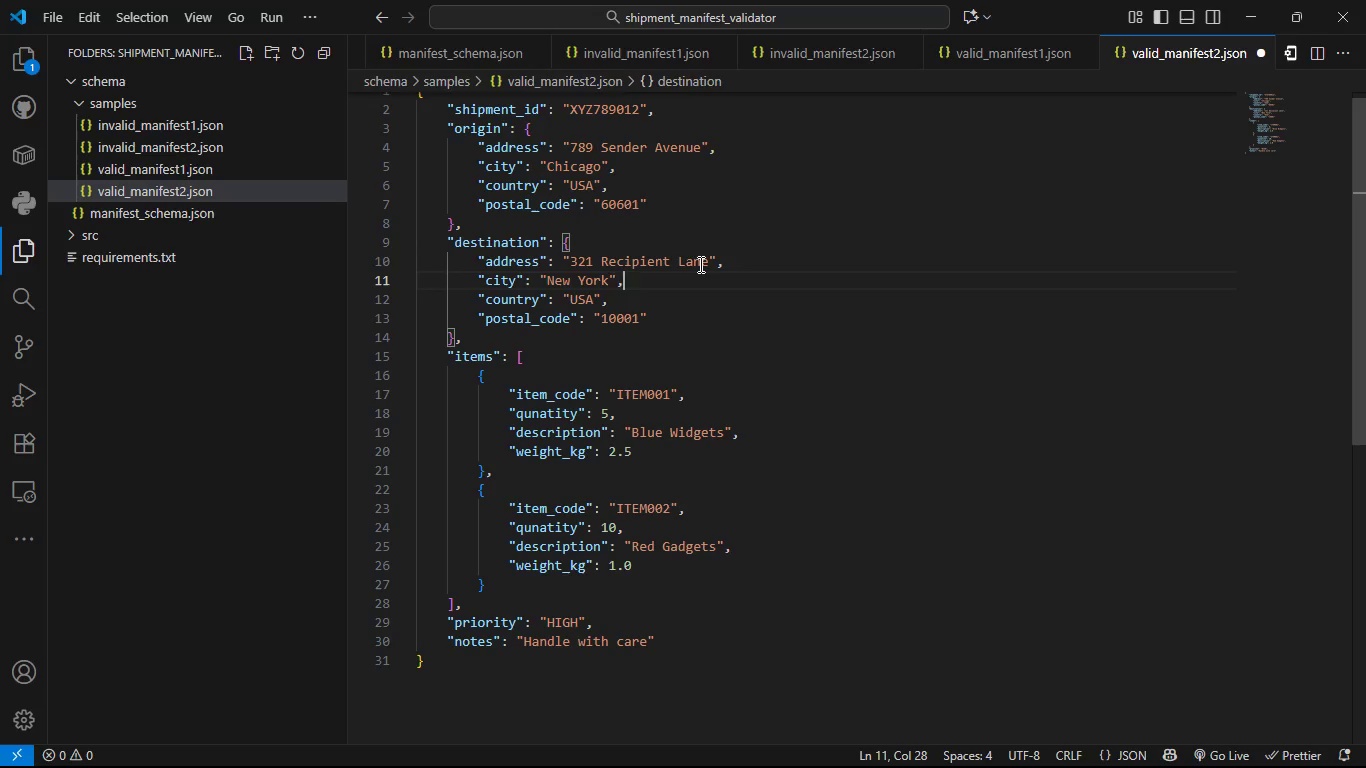 
key(ArrowLeft)
 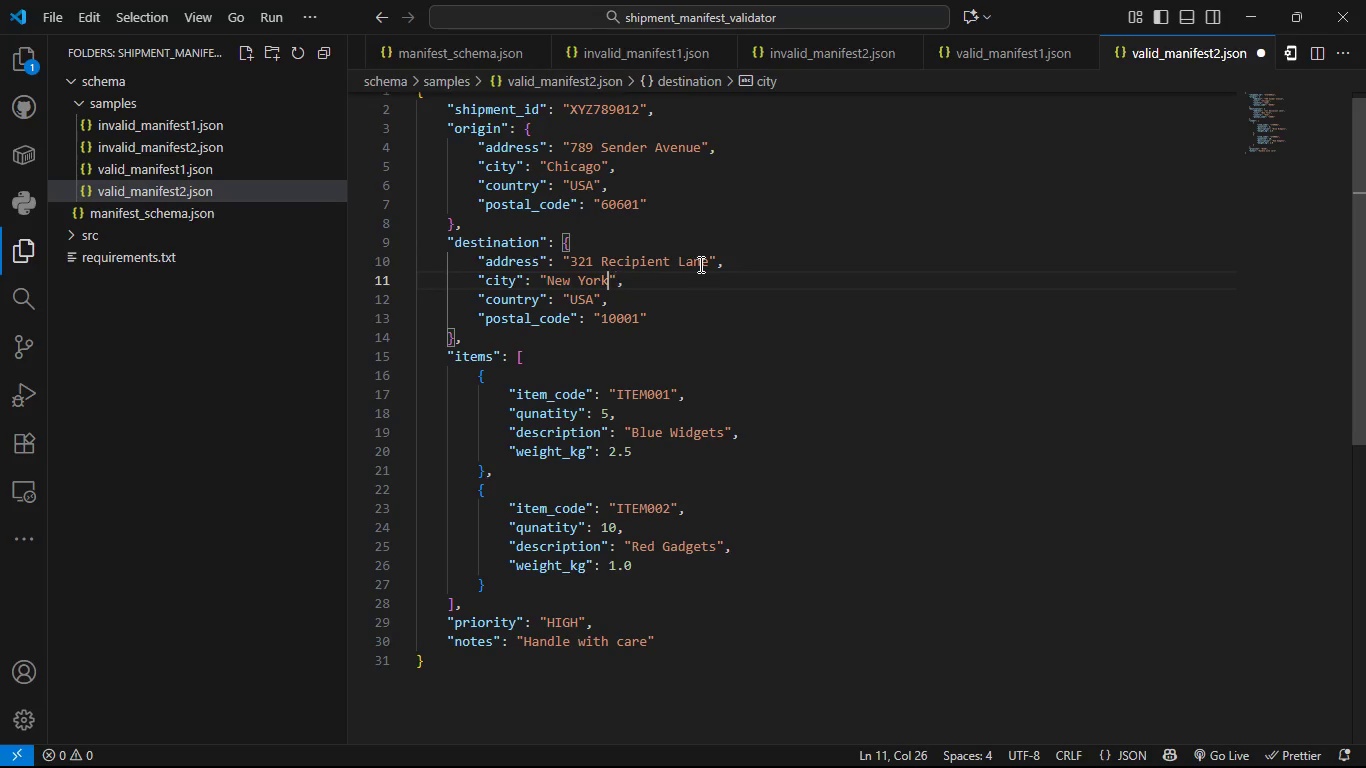 
key(ArrowLeft)
 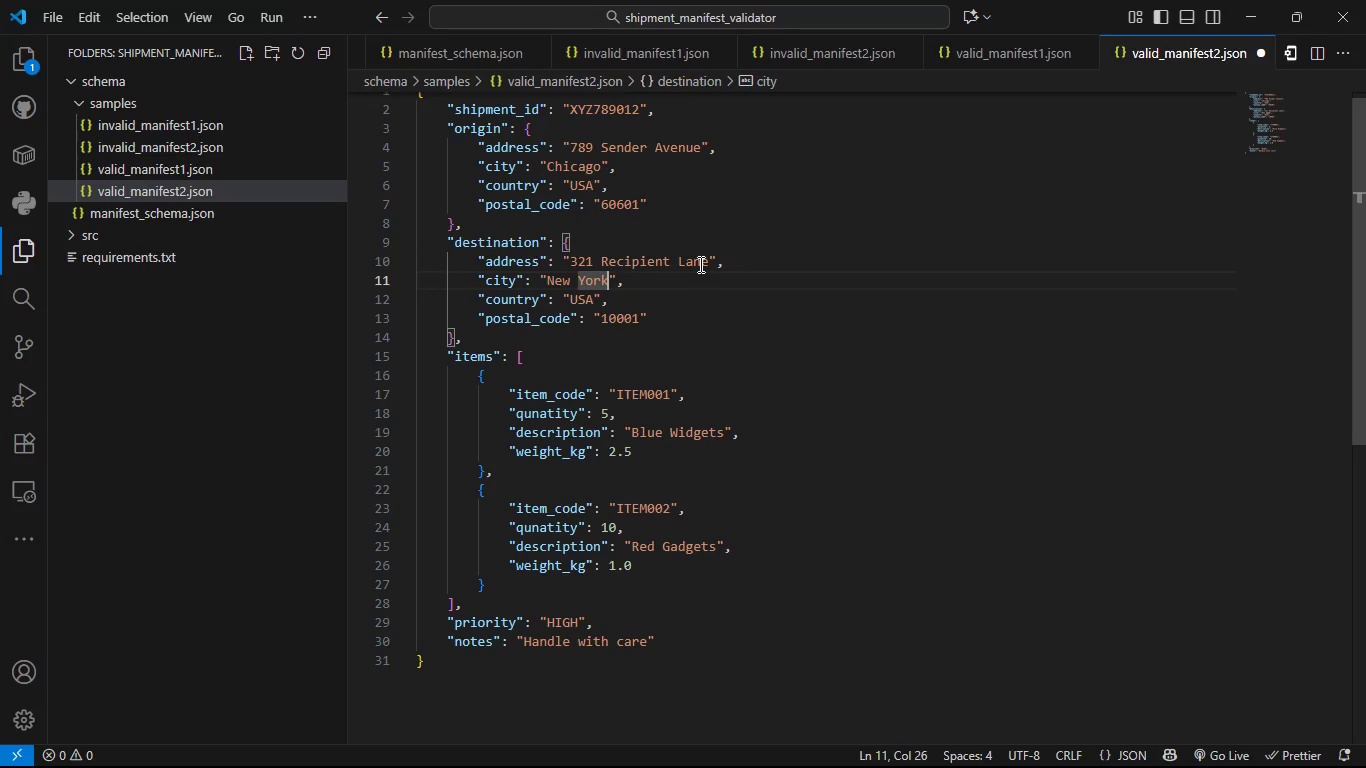 
key(Shift+ArrowLeft)
 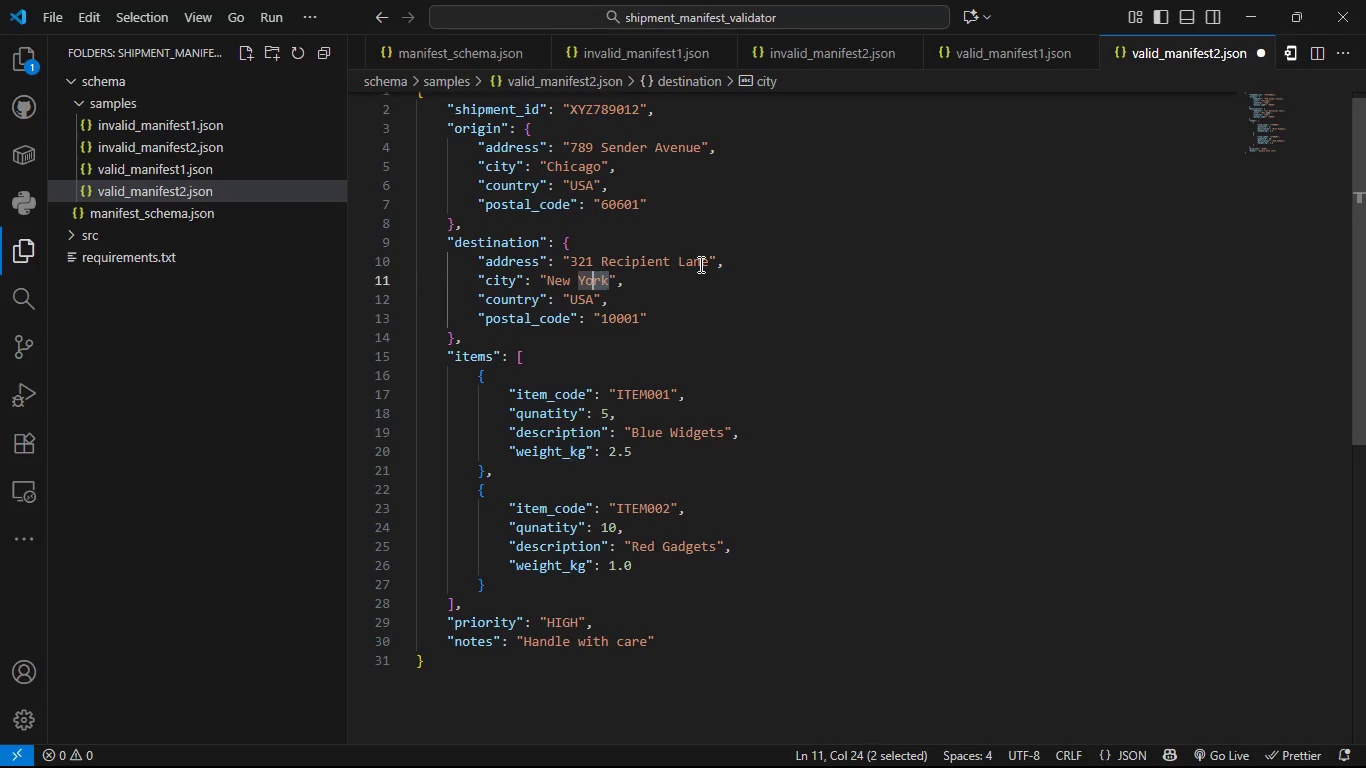 
key(Shift+ArrowLeft)
 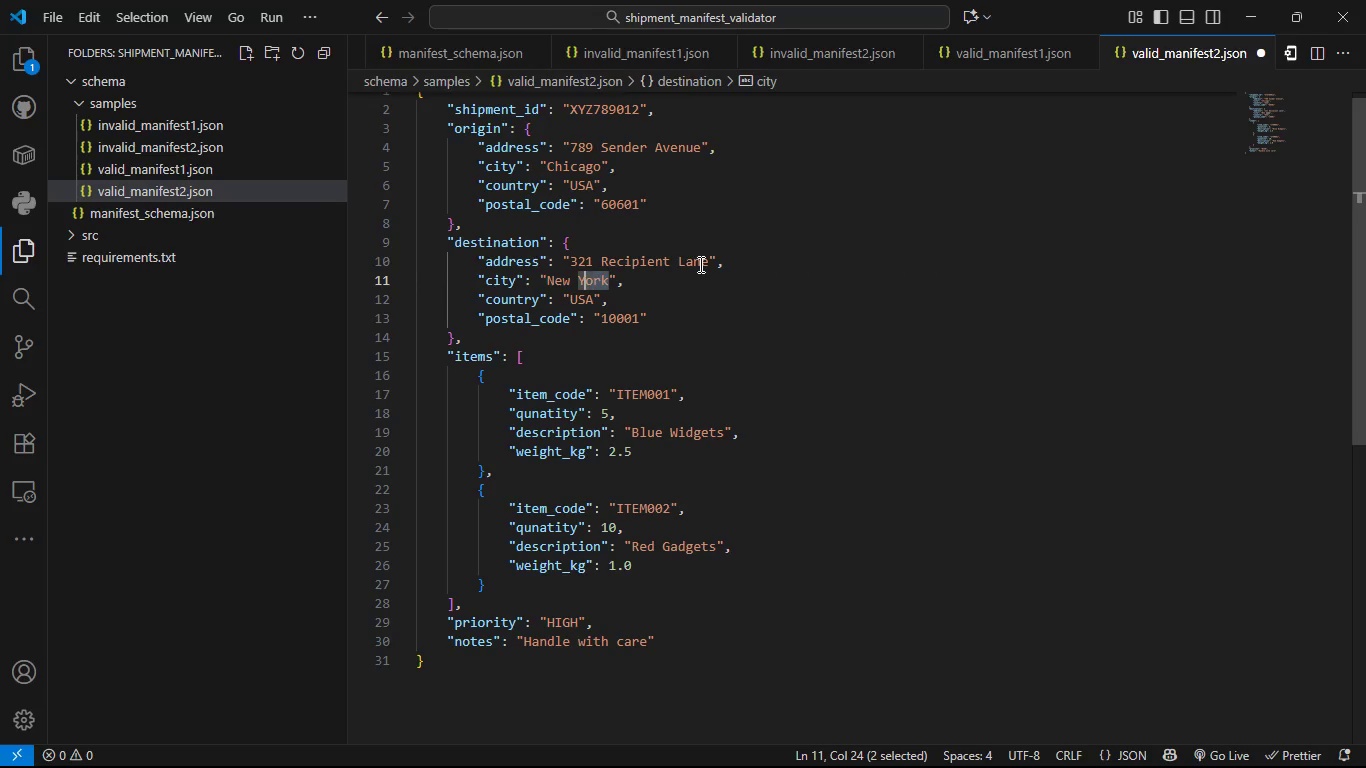 
key(Shift+ArrowLeft)
 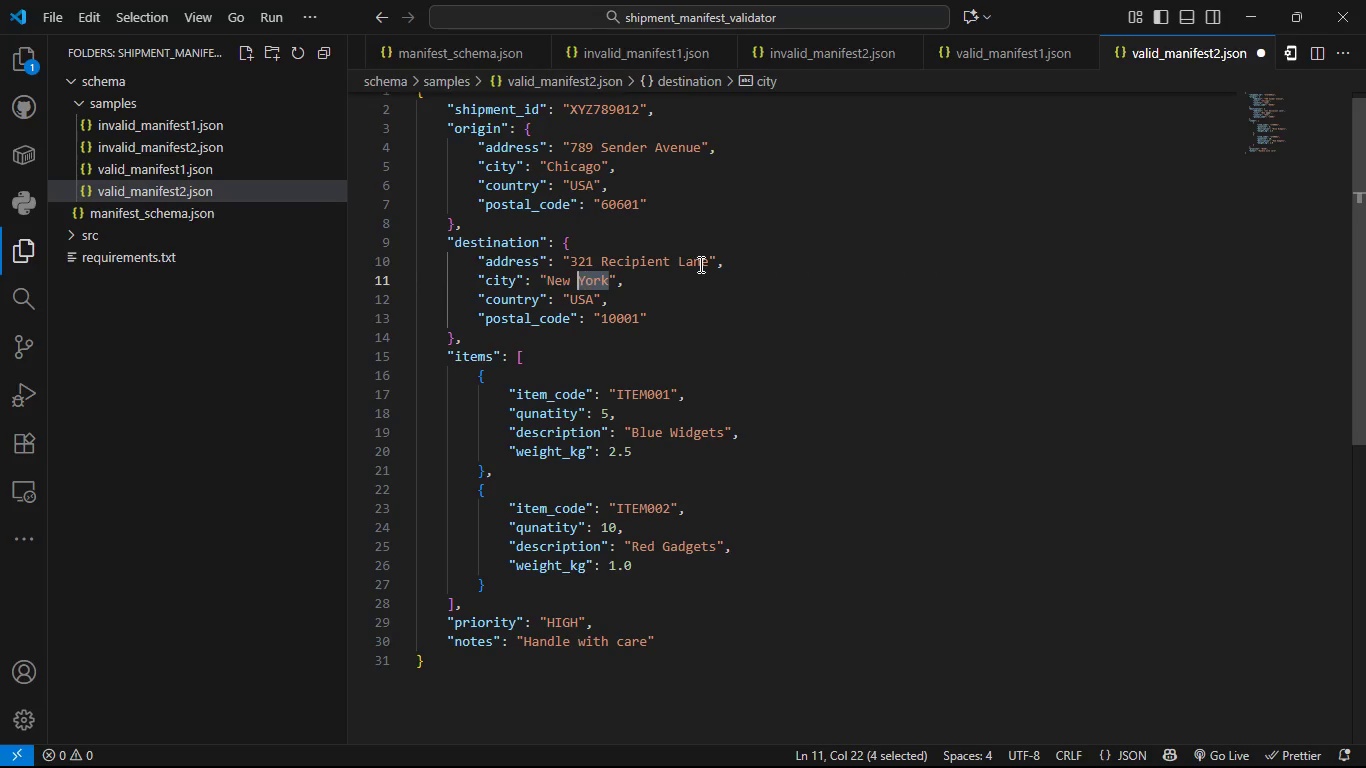 
key(Shift+ArrowLeft)
 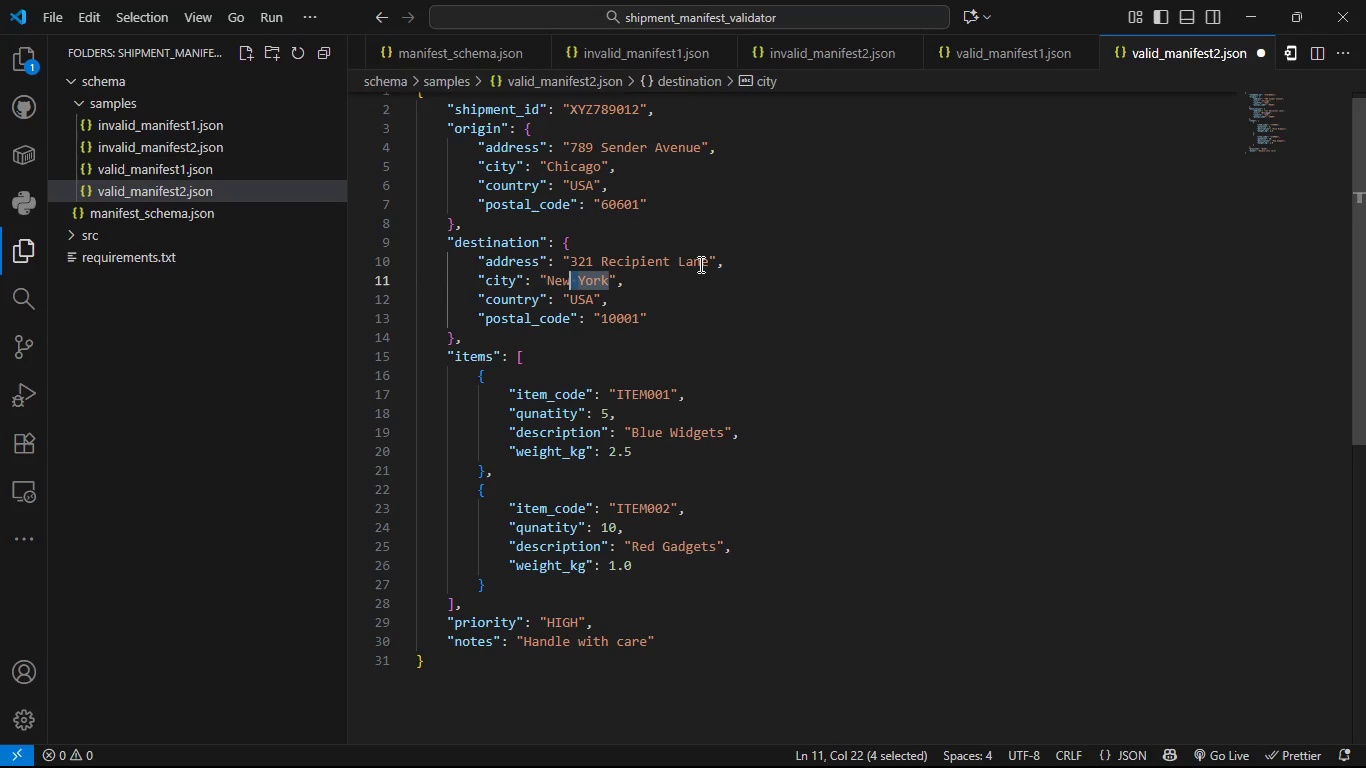 
key(Shift+ArrowLeft)
 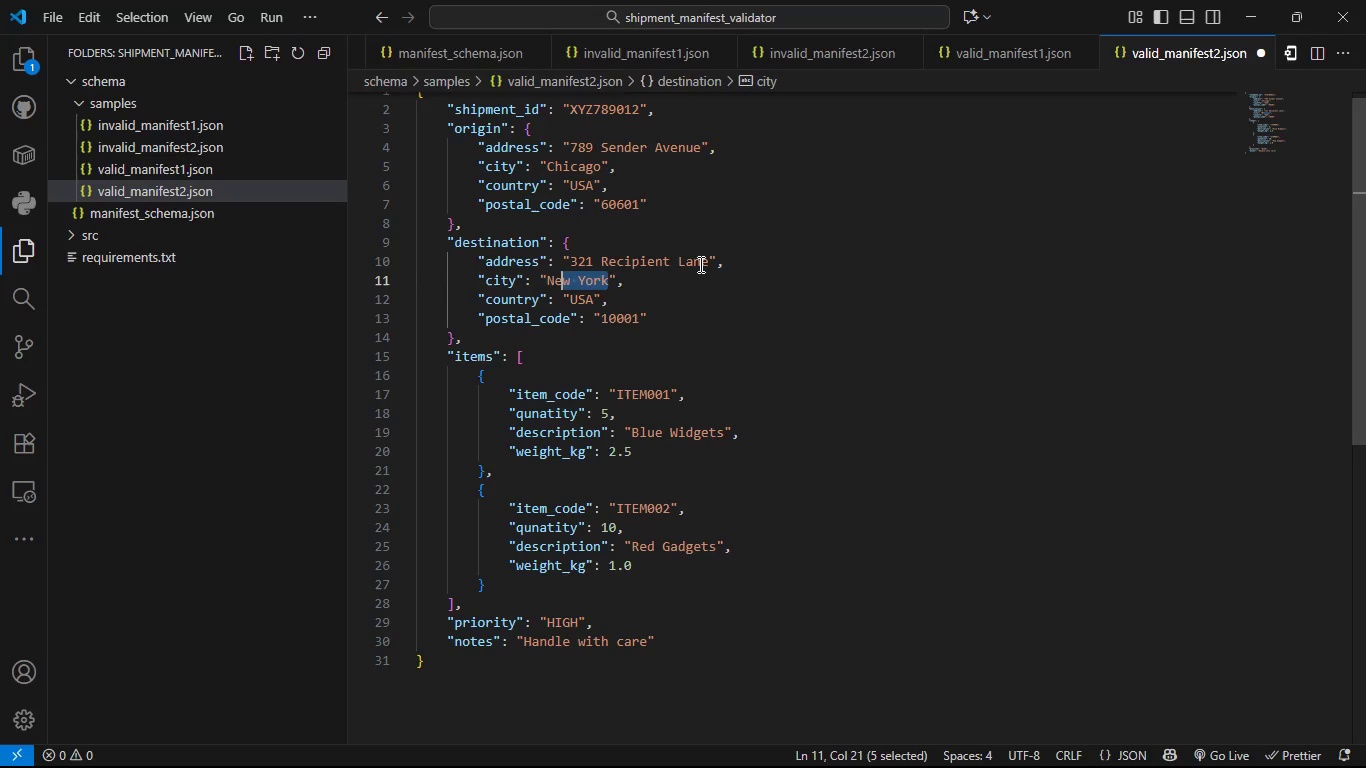 
key(Shift+ArrowLeft)
 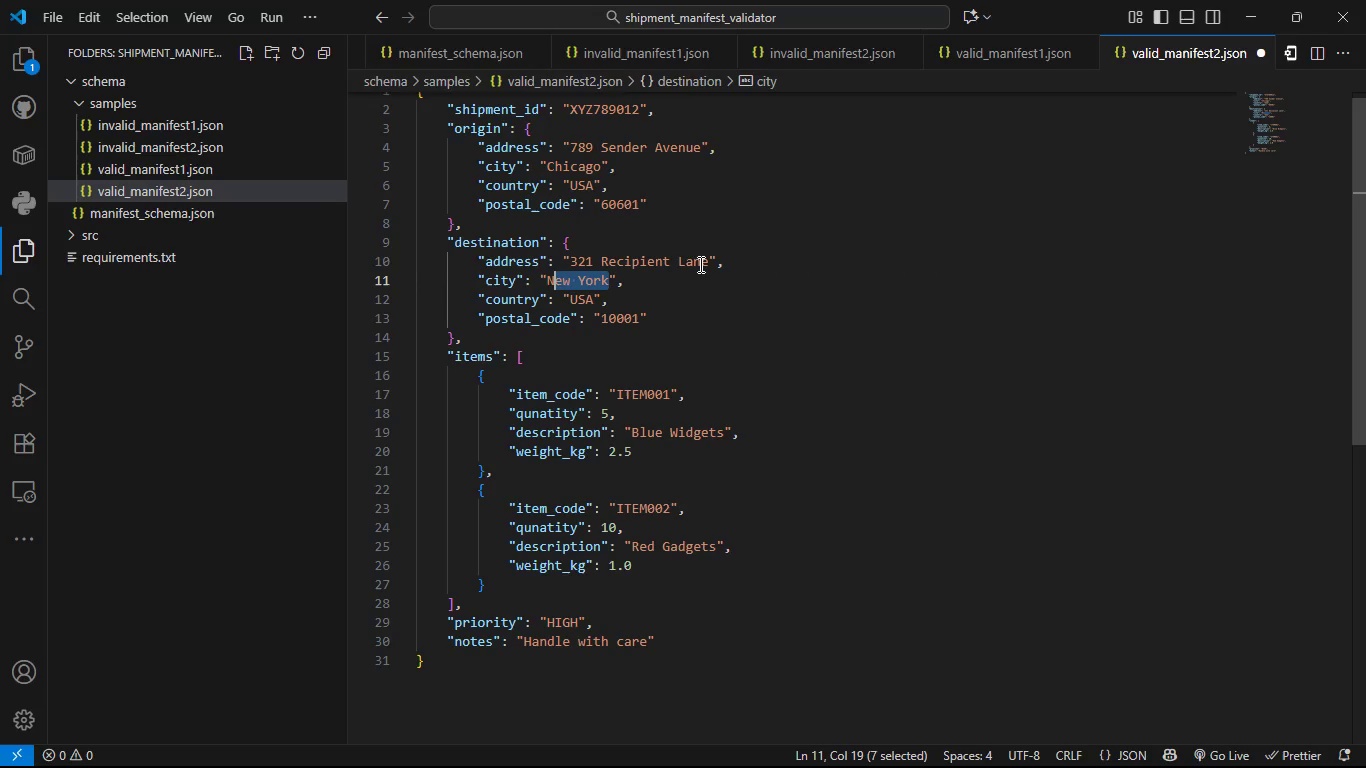 
key(Shift+ArrowLeft)
 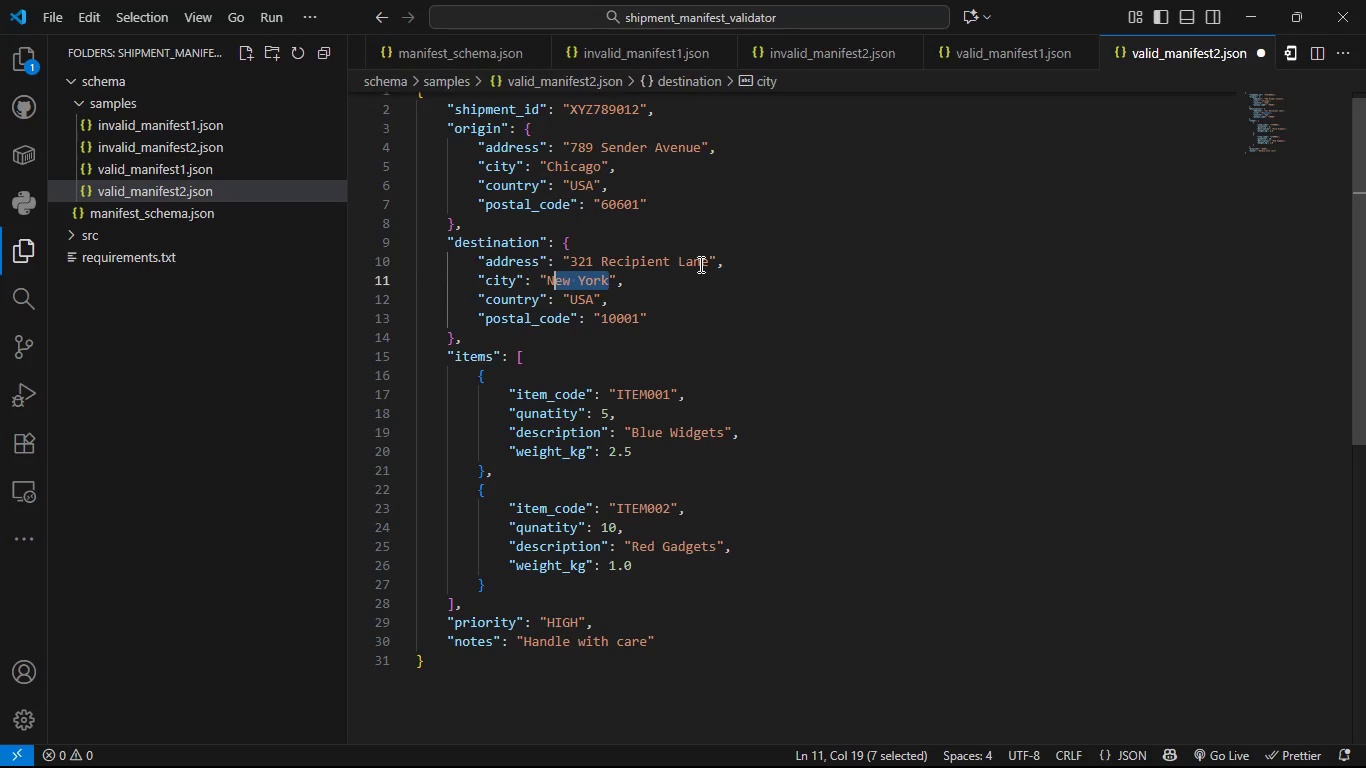 
key(Shift+ArrowLeft)
 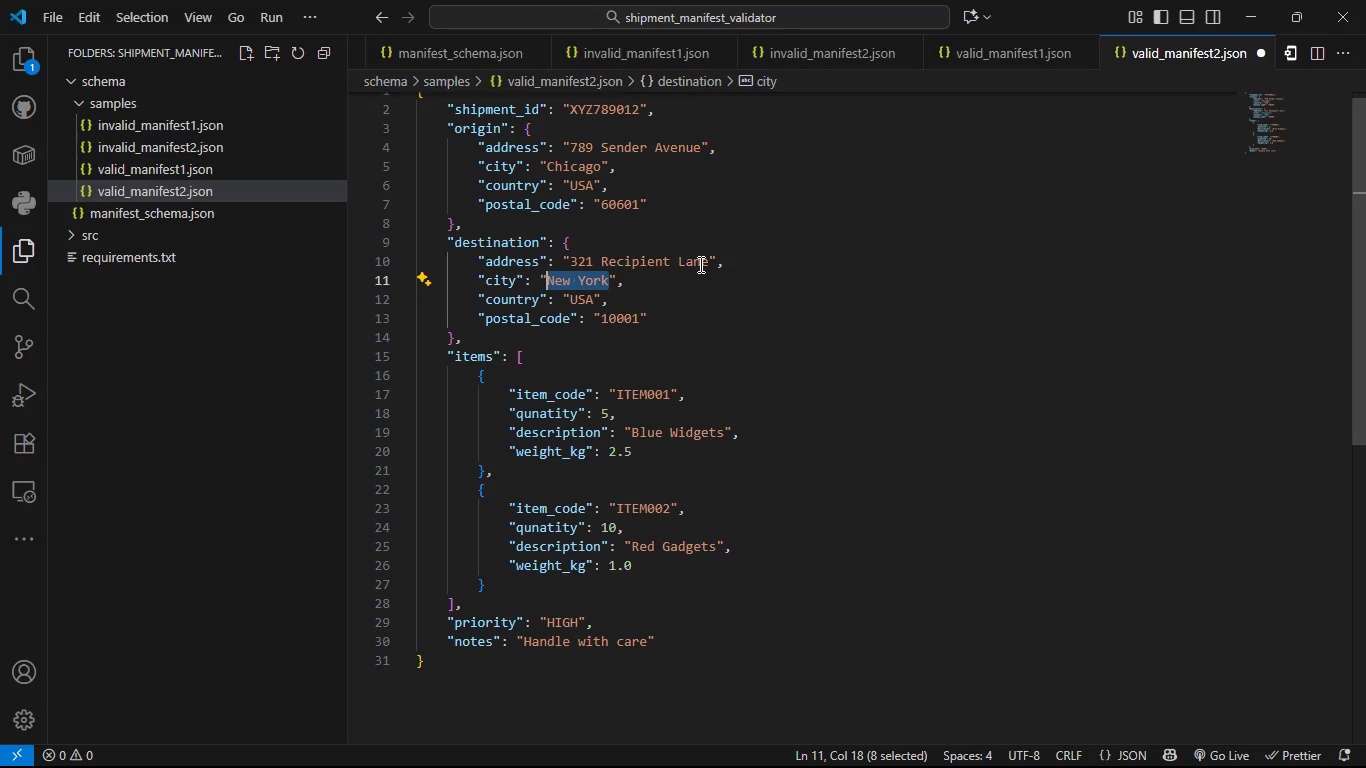 
type(Mian)
key(Backspace)
type(mi)
 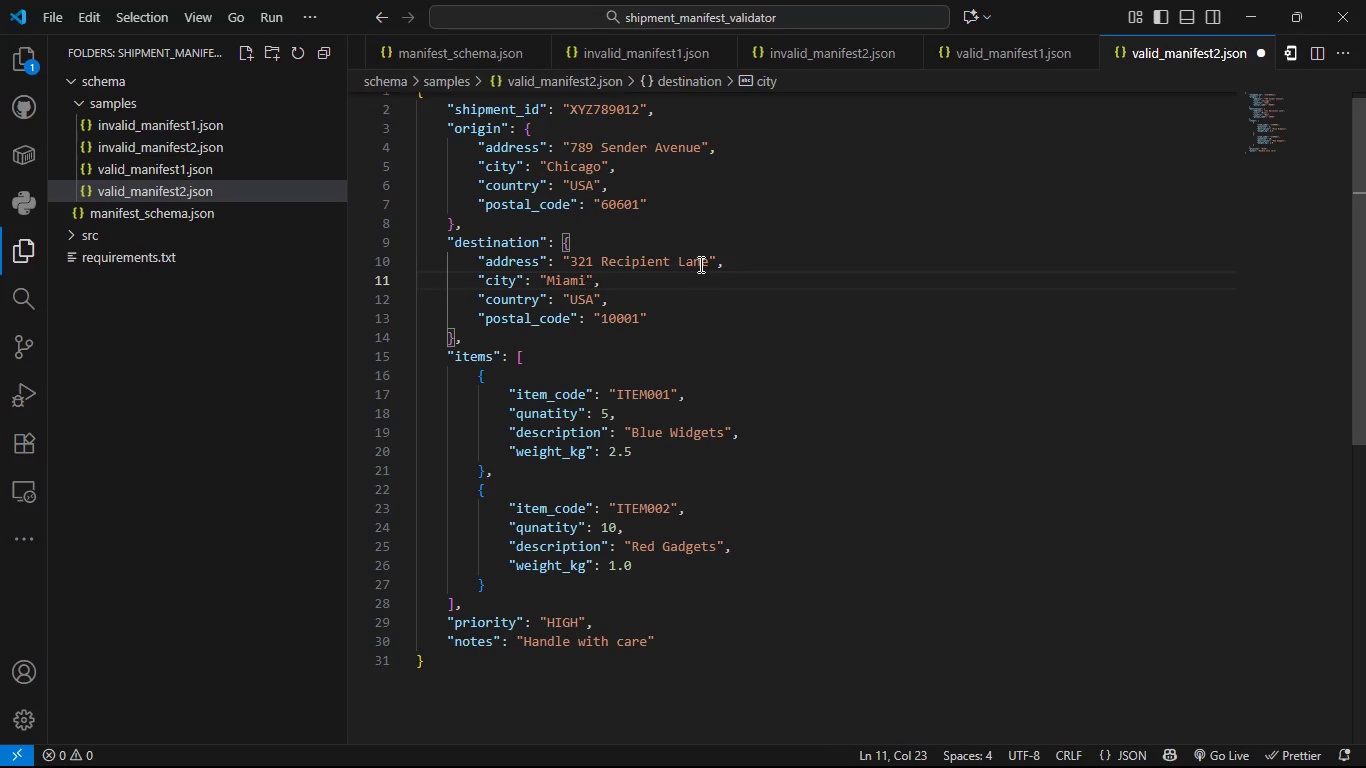 
key(ArrowDown)
 